 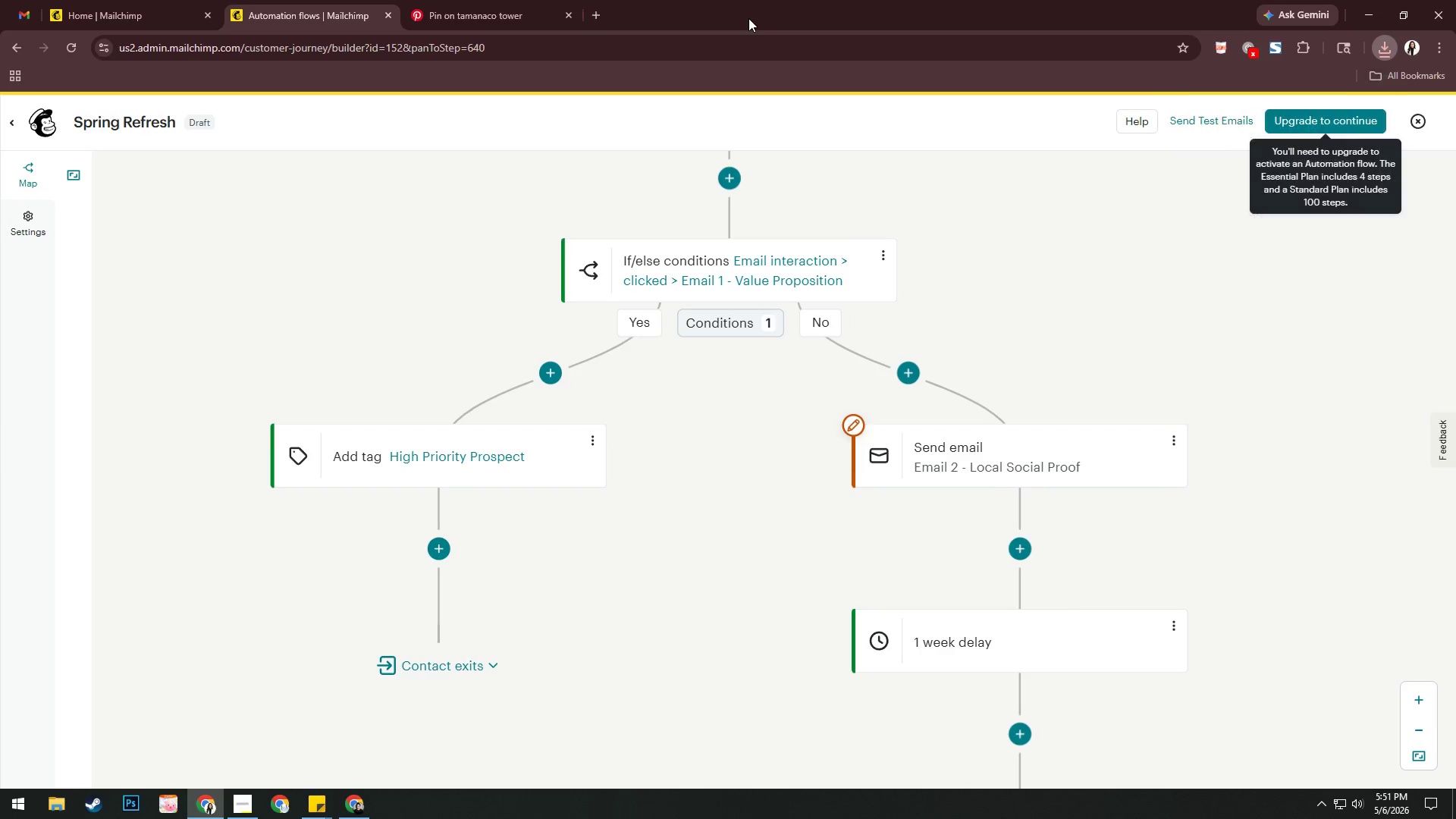 
left_click_drag(start_coordinate=[783, 662], to_coordinate=[692, 281])
 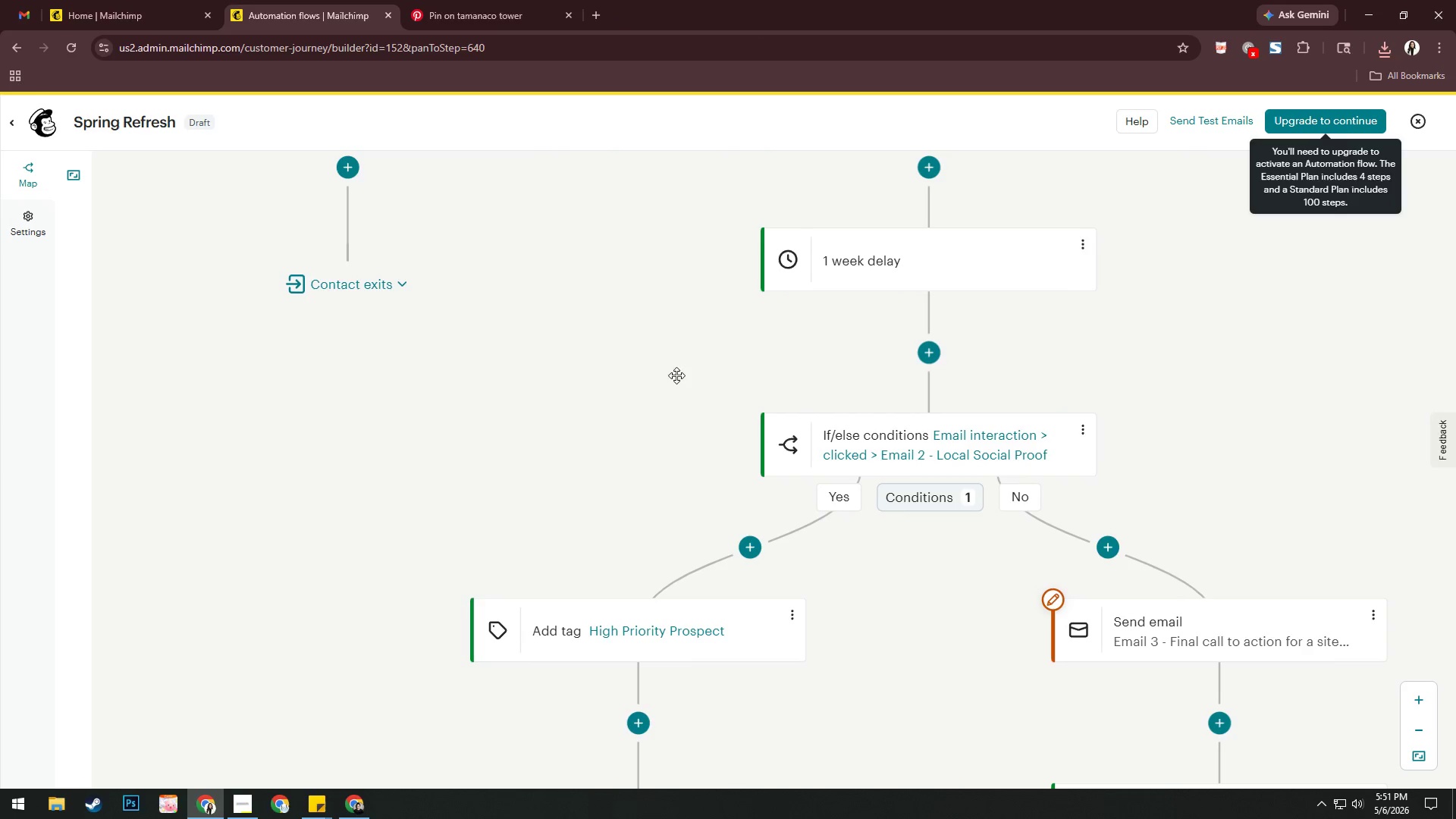 
left_click_drag(start_coordinate=[676, 379], to_coordinate=[638, 150])
 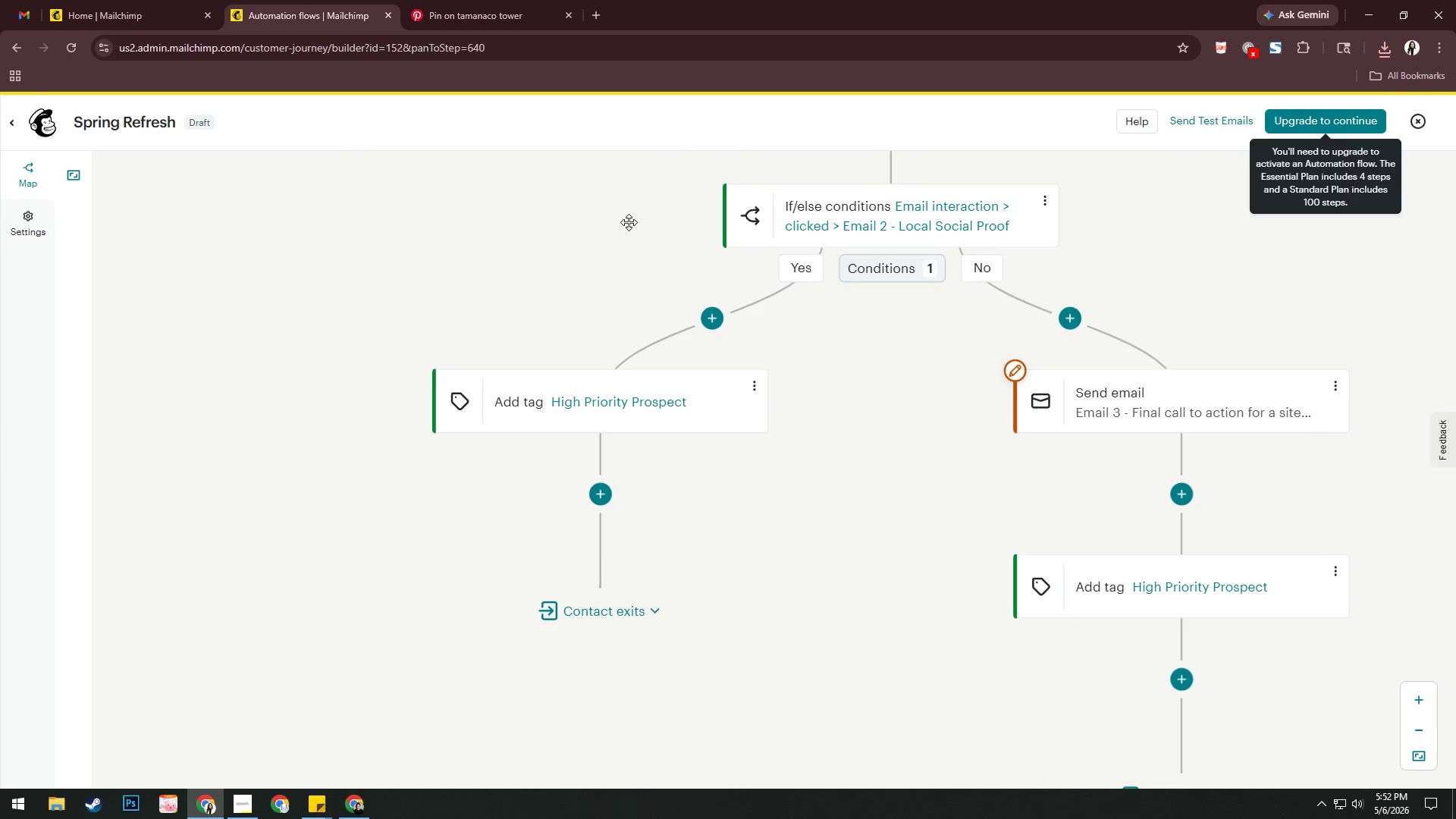 
left_click_drag(start_coordinate=[629, 222], to_coordinate=[577, 227])
 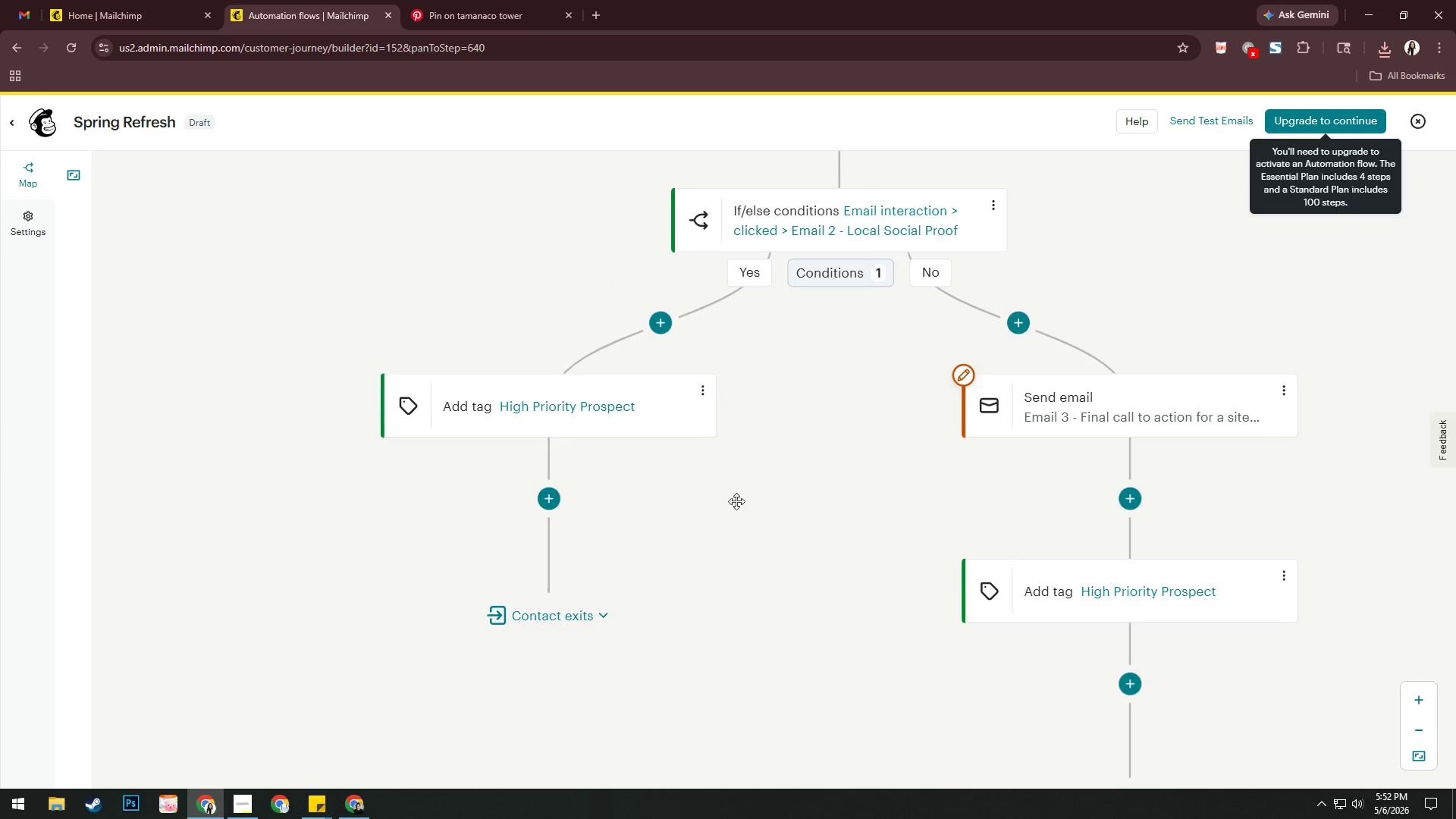 
left_click_drag(start_coordinate=[736, 501], to_coordinate=[714, 494])
 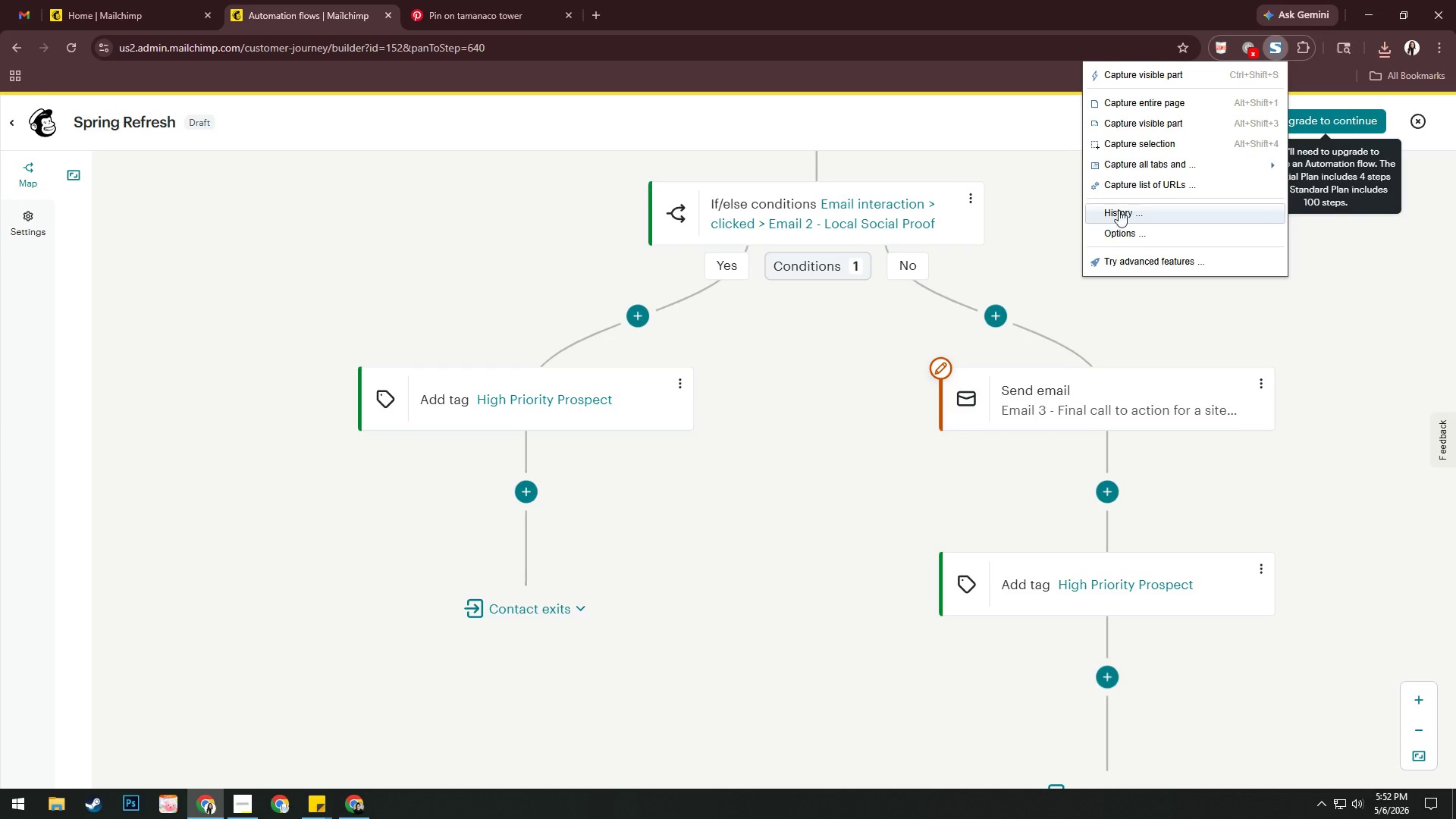 
left_click([1143, 80])
 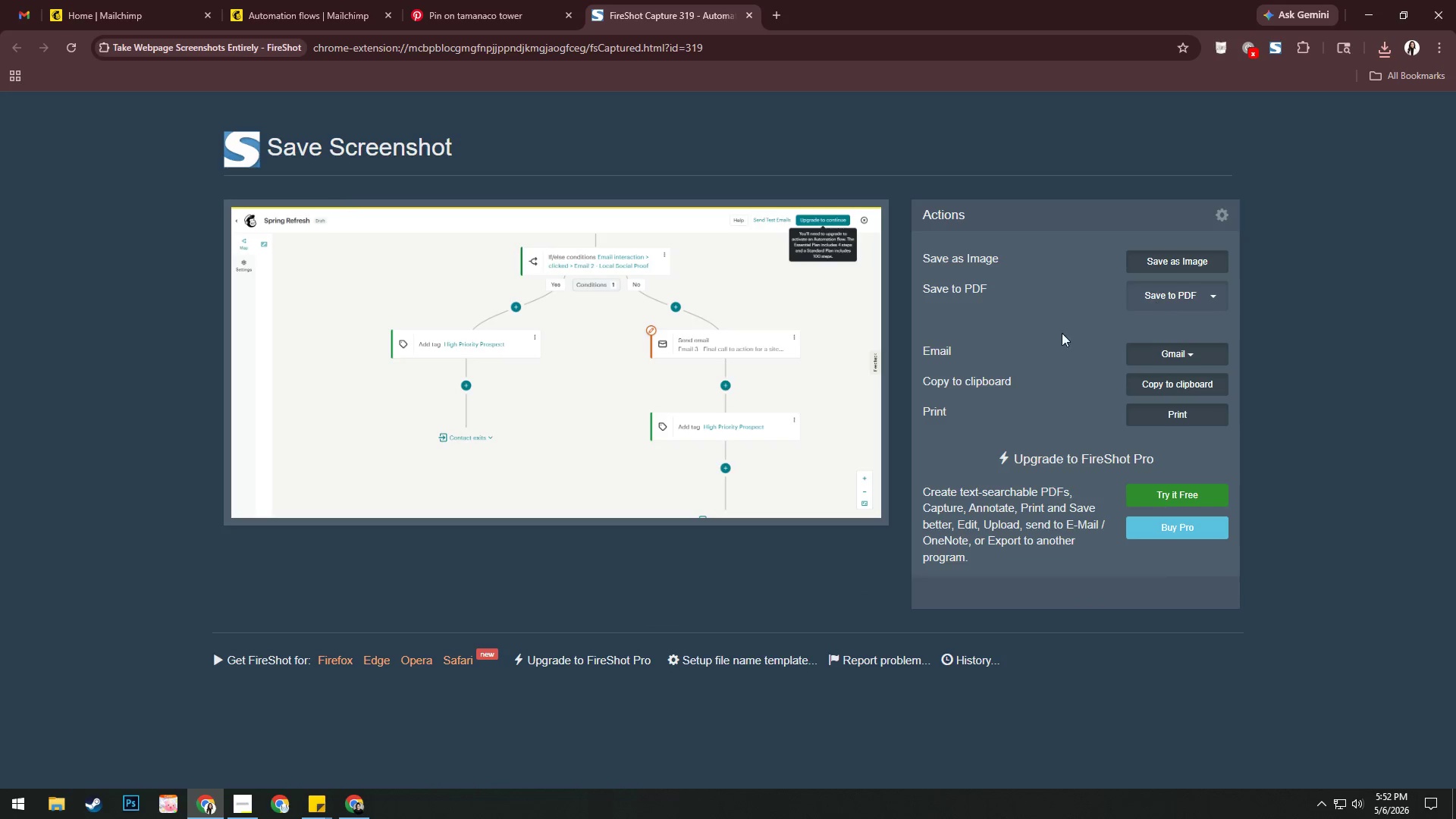 
left_click([416, 358])
 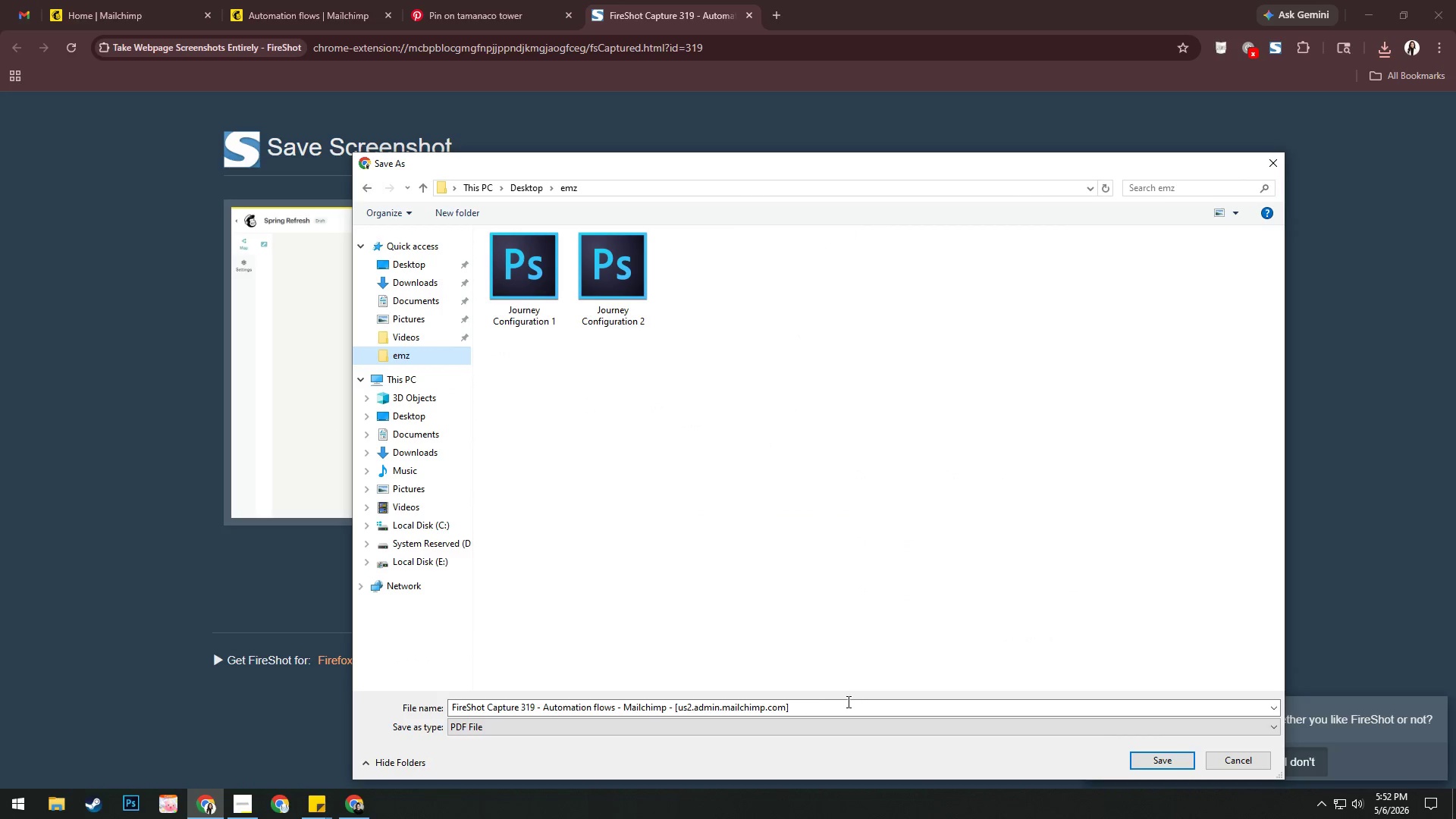 
left_click([847, 701])
 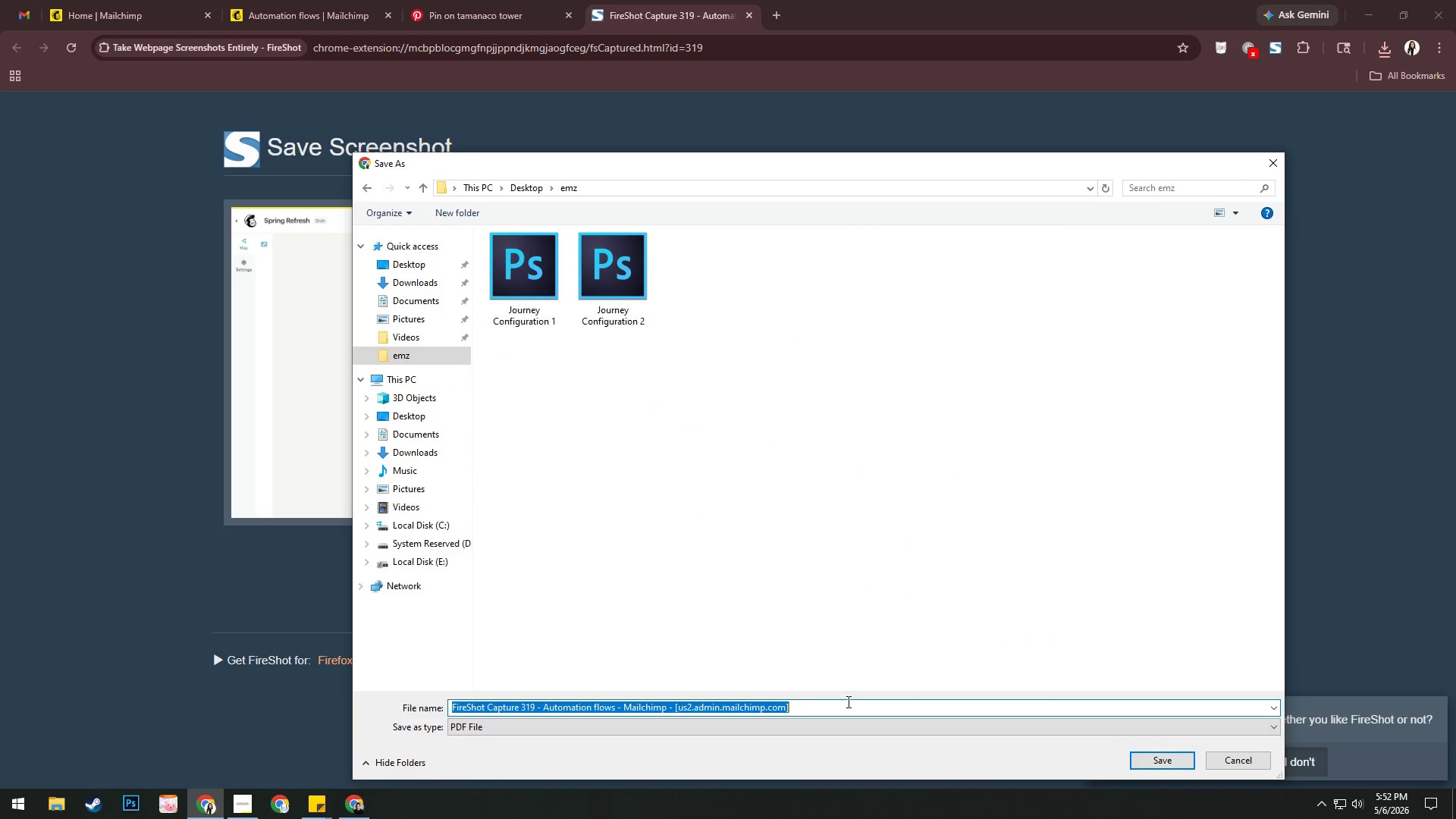 
key(Control+V)
 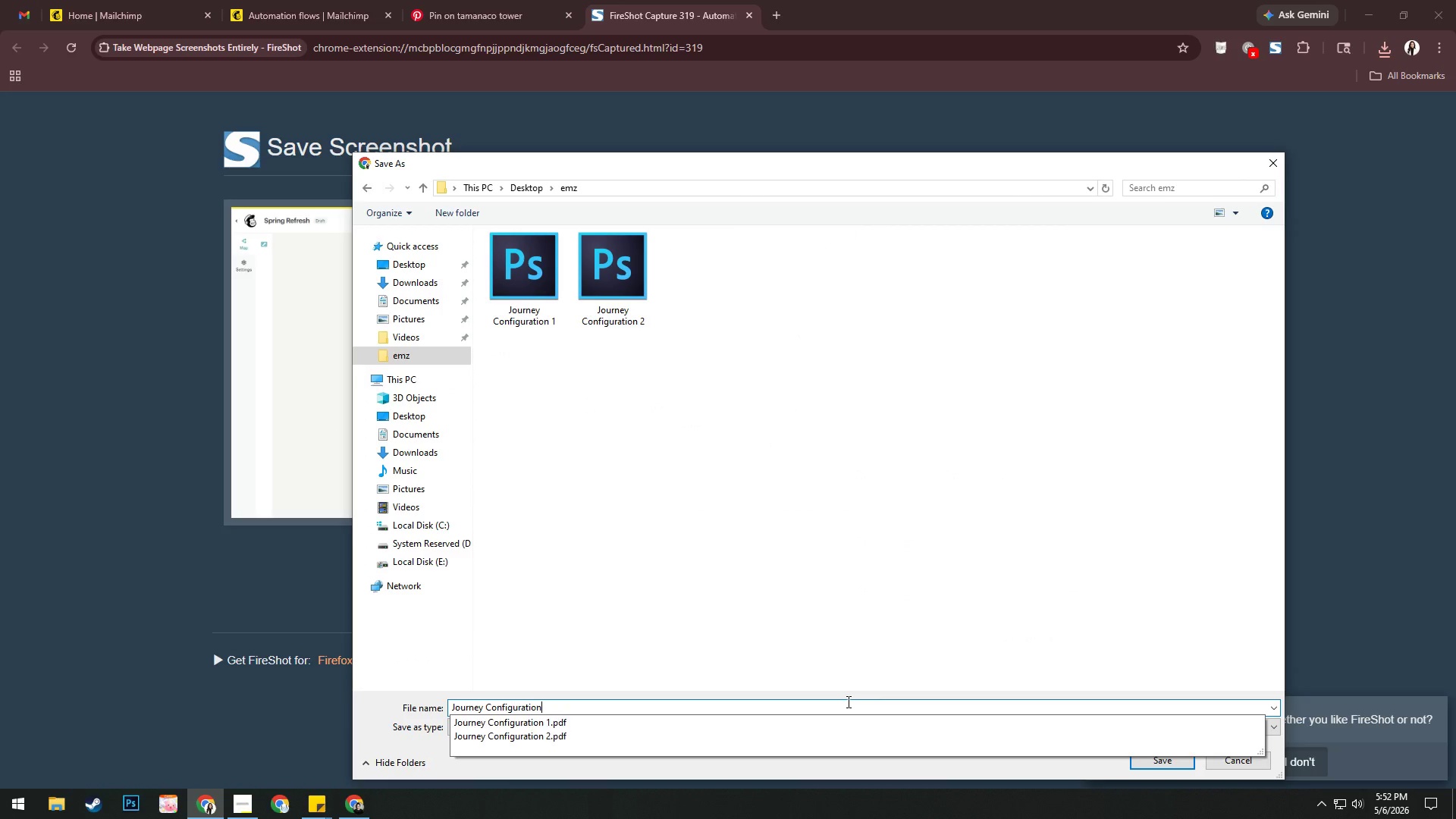 
key(Space)
 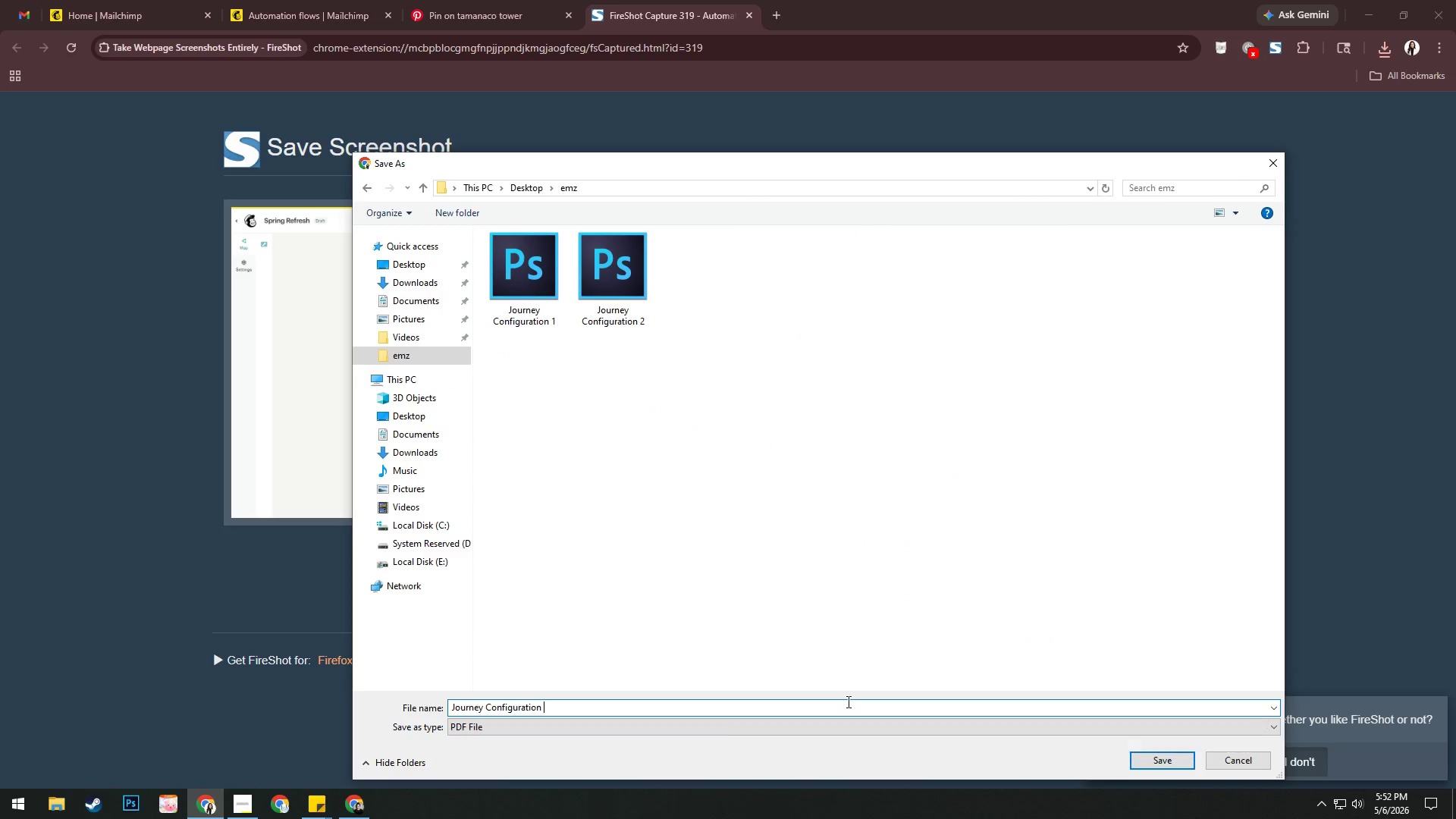 
key(Numpad3)
 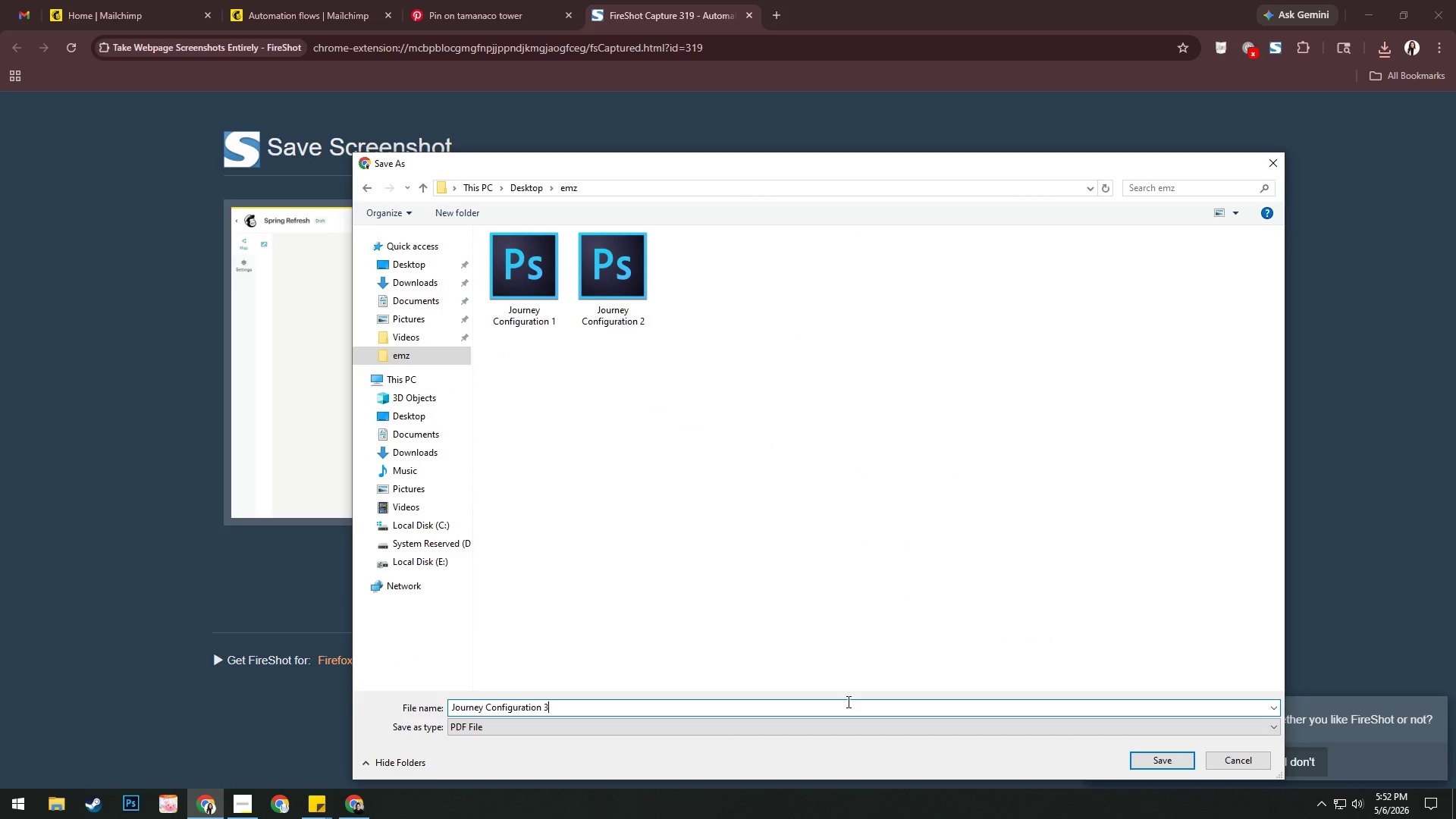 
key(NumpadEnter)
 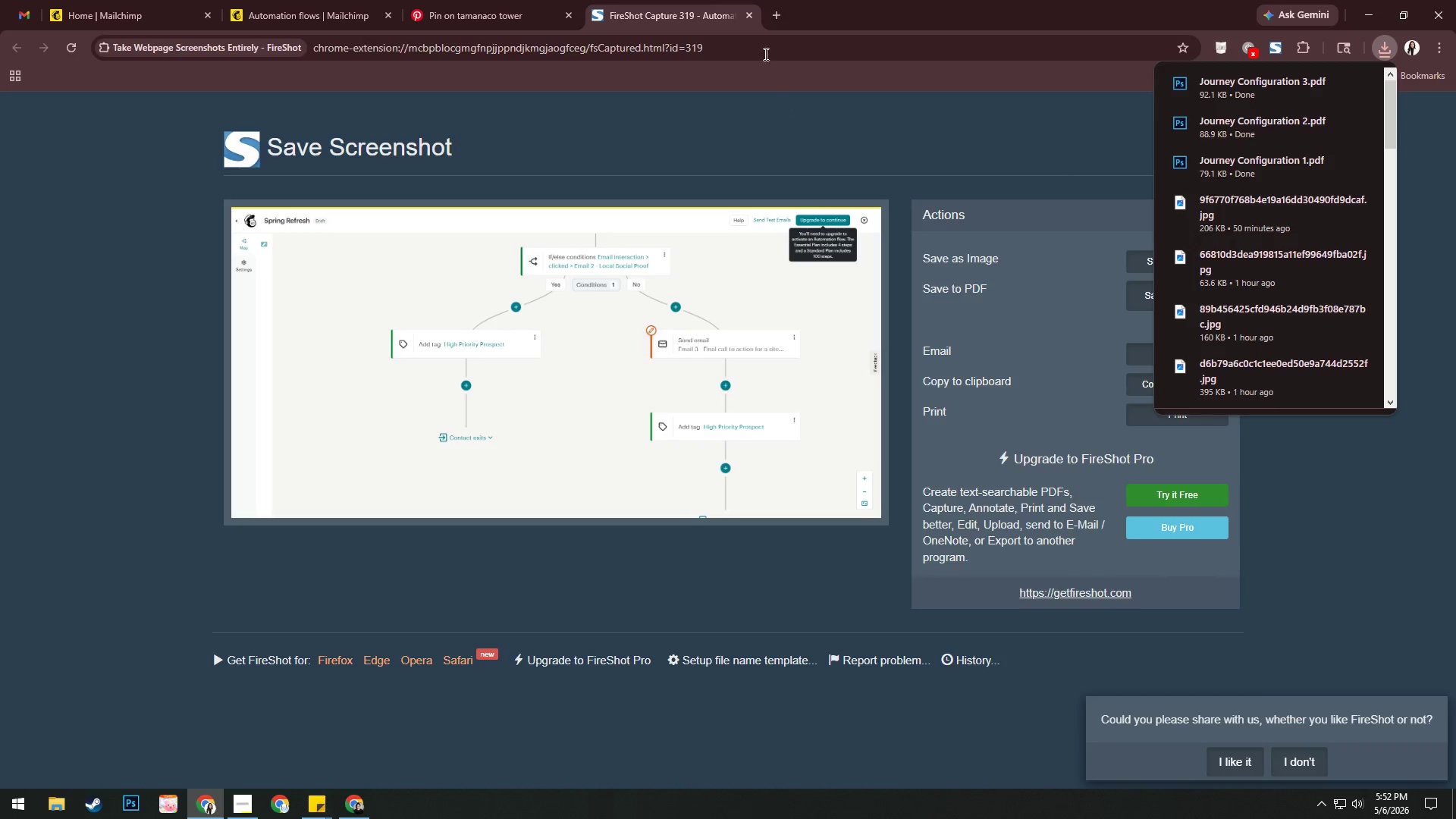 
left_click([747, 19])
 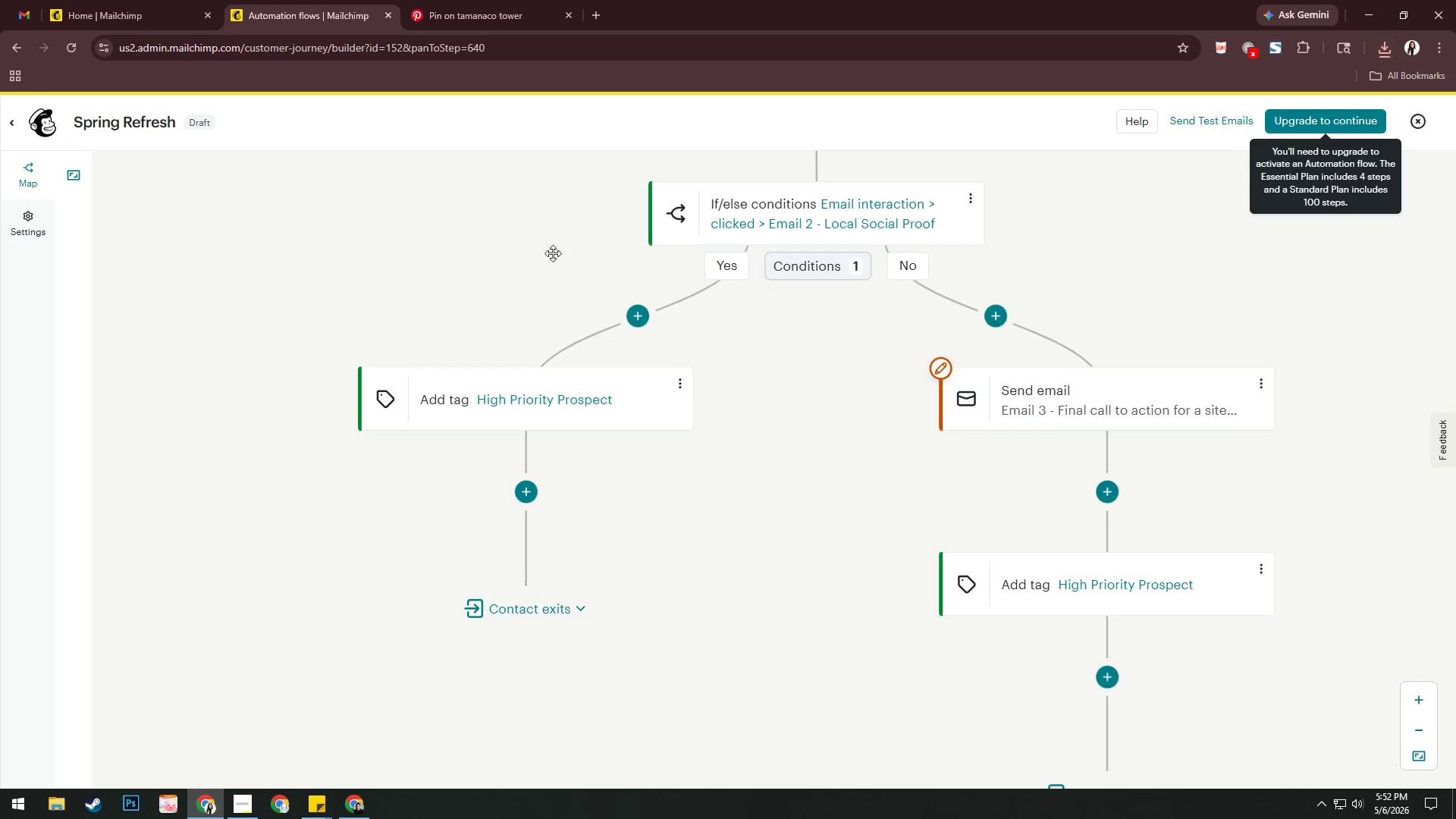 
left_click_drag(start_coordinate=[489, 255], to_coordinate=[740, 541])
 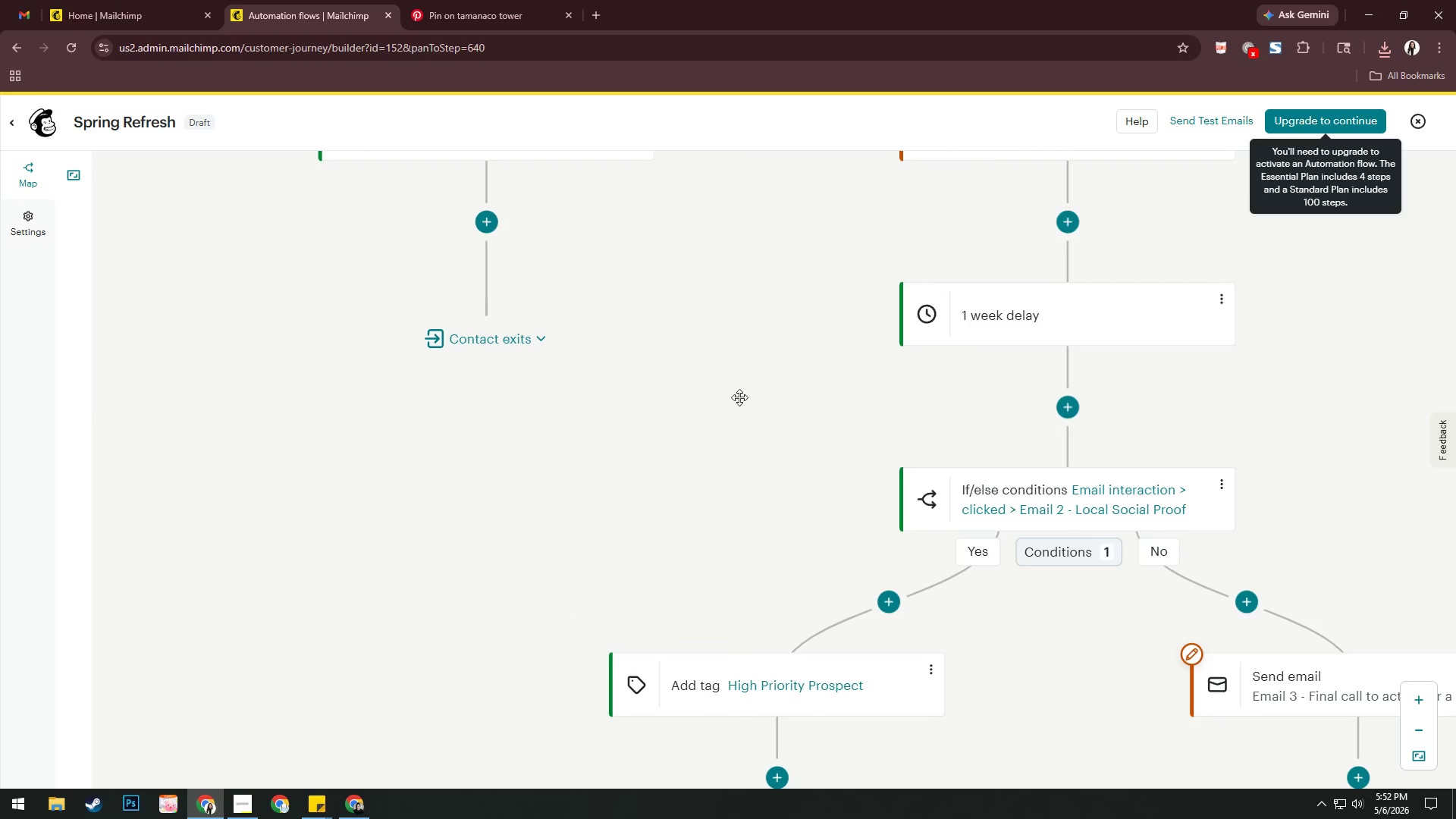 
left_click_drag(start_coordinate=[731, 374], to_coordinate=[748, 602])
 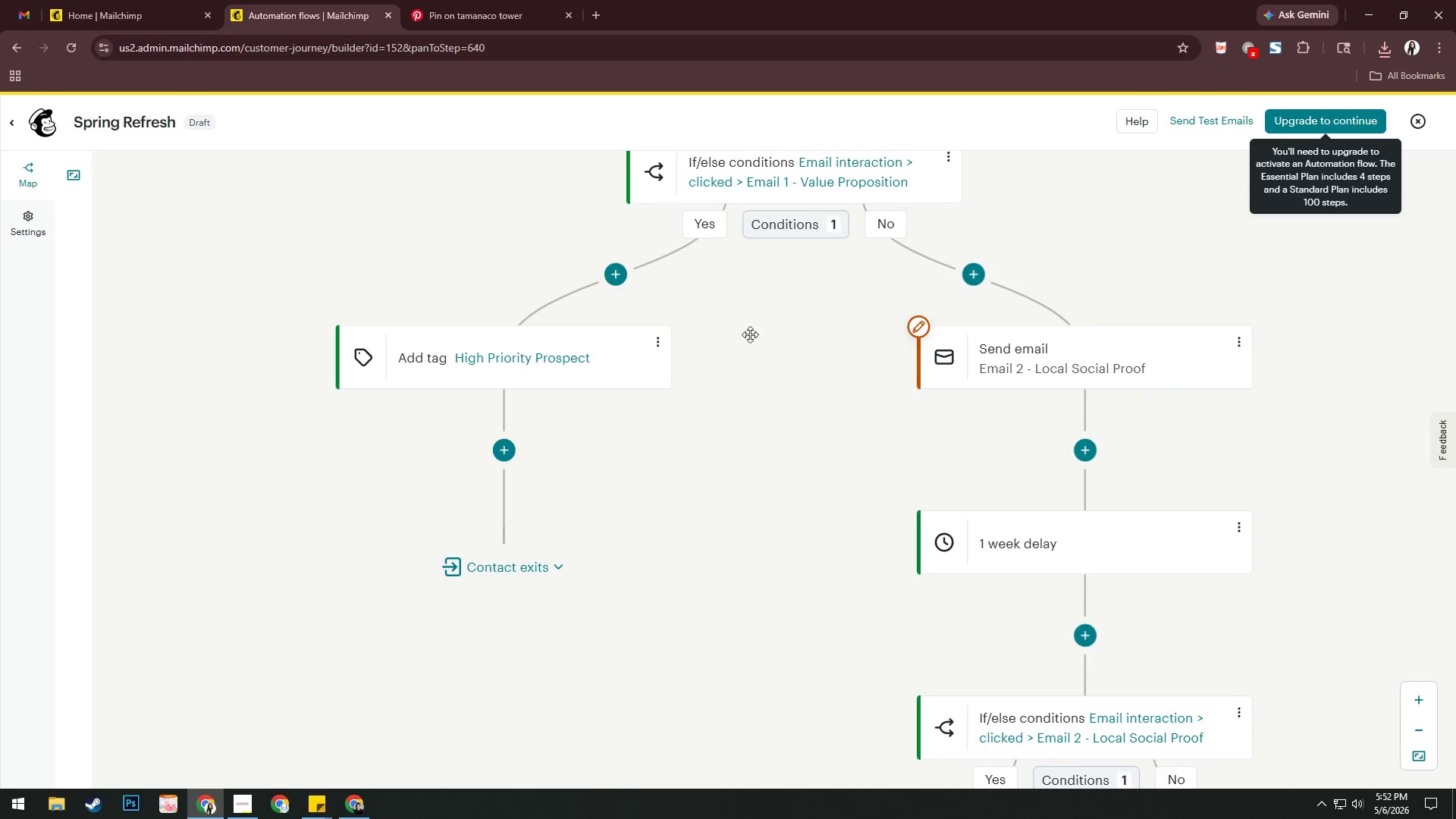 
left_click_drag(start_coordinate=[757, 365], to_coordinate=[808, 656])
 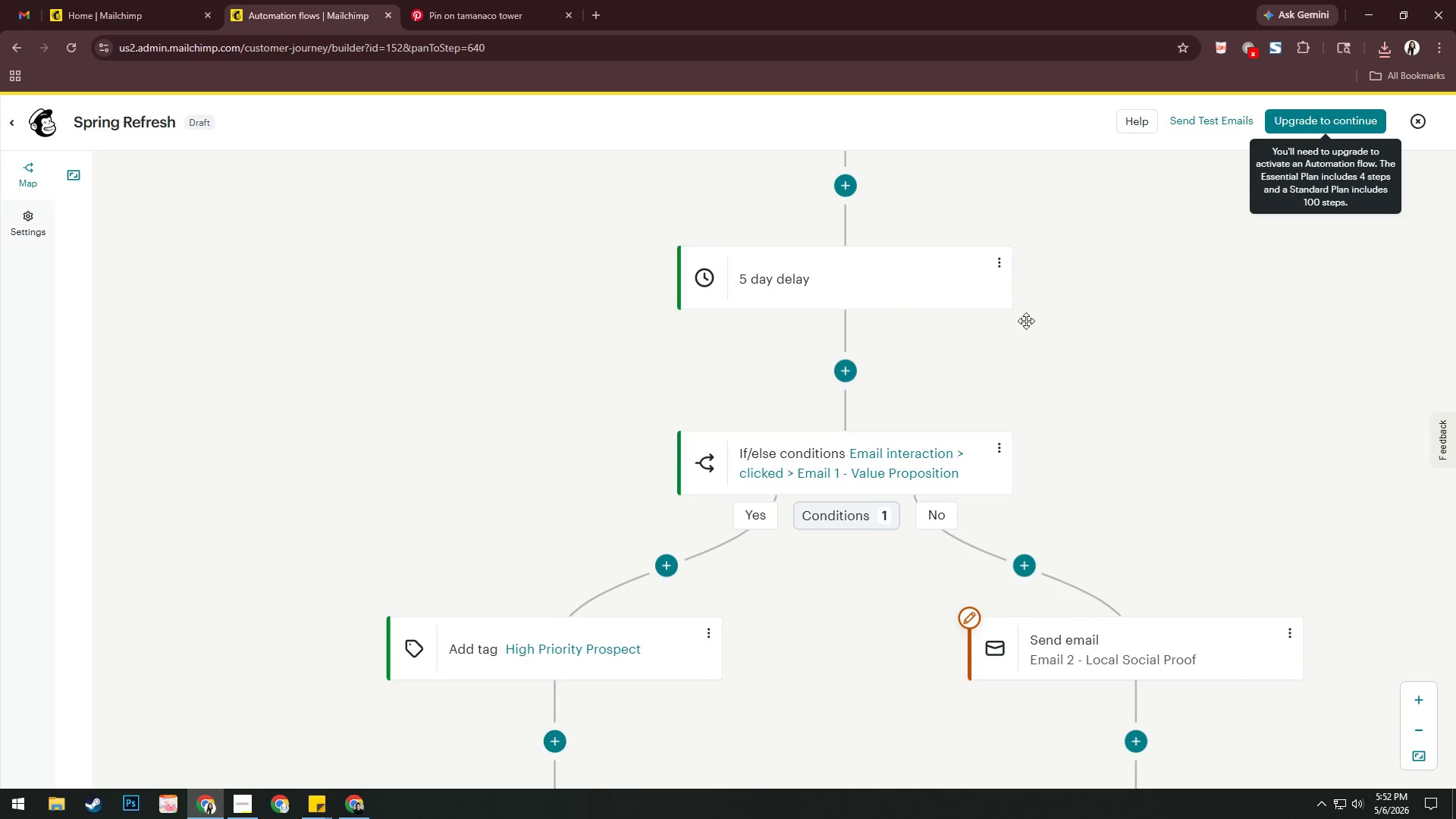 
left_click_drag(start_coordinate=[1056, 313], to_coordinate=[1001, 601])
 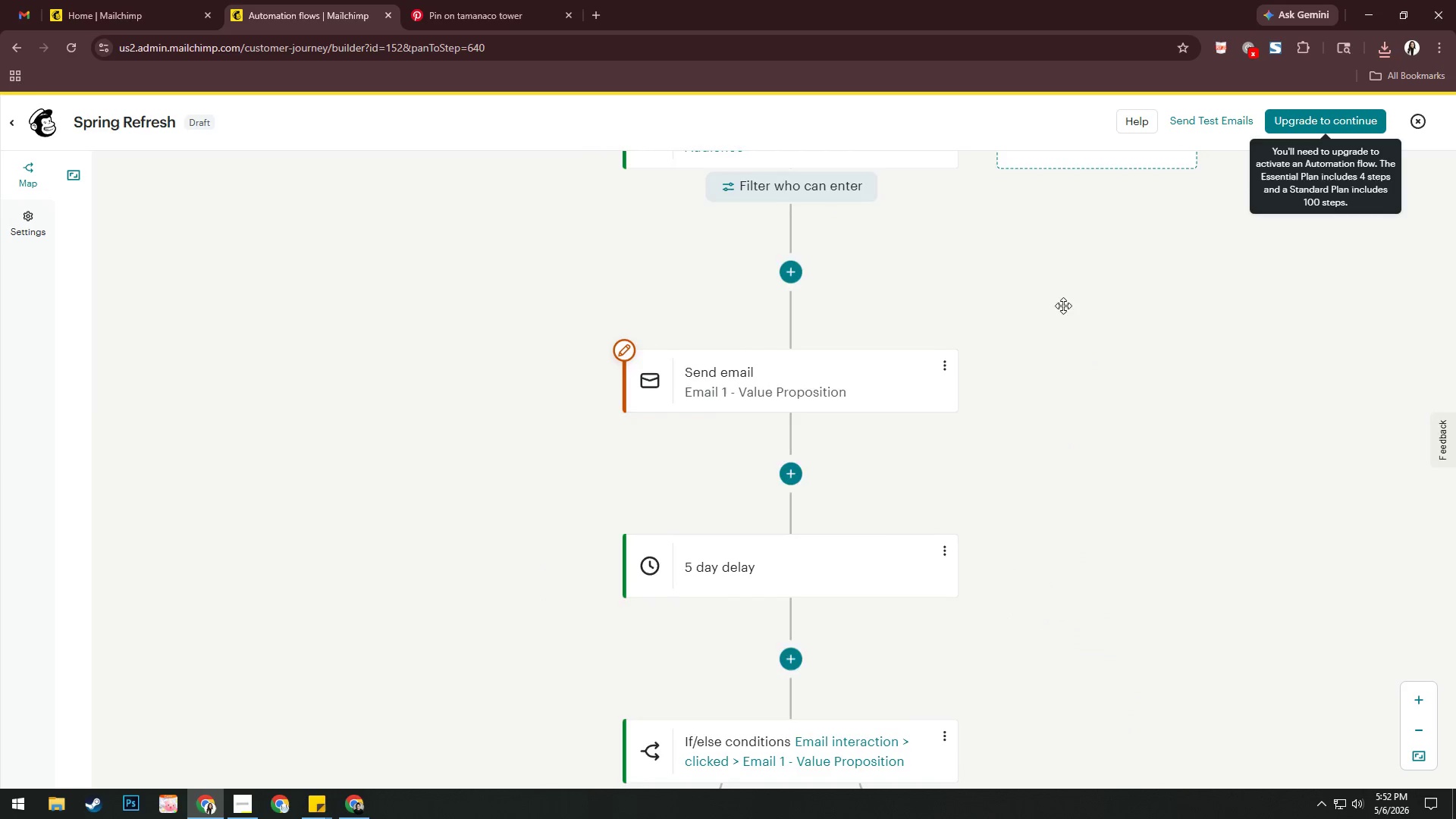 
left_click_drag(start_coordinate=[1059, 364], to_coordinate=[1028, 576])
 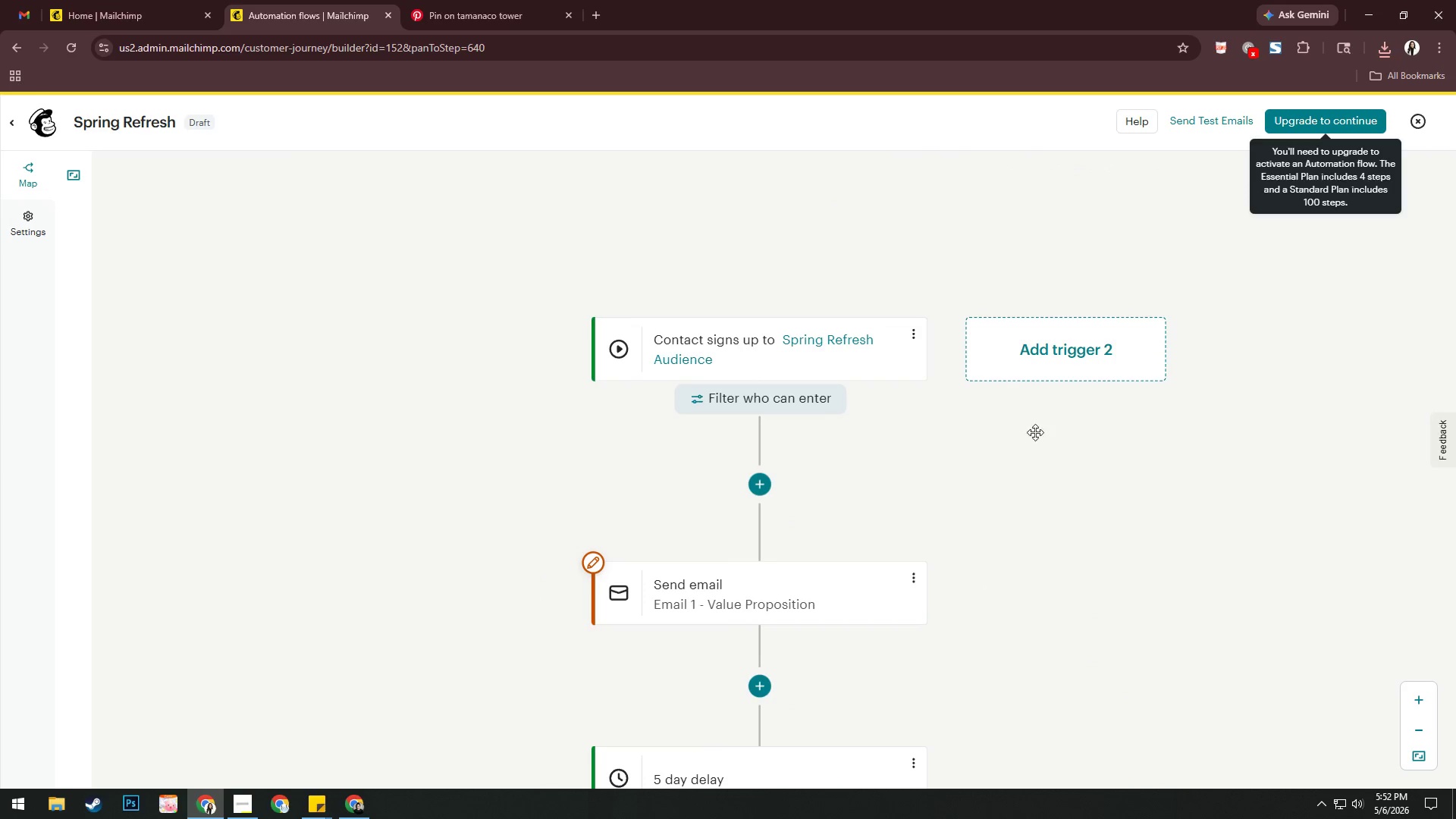 
left_click_drag(start_coordinate=[1006, 554], to_coordinate=[965, 384])
 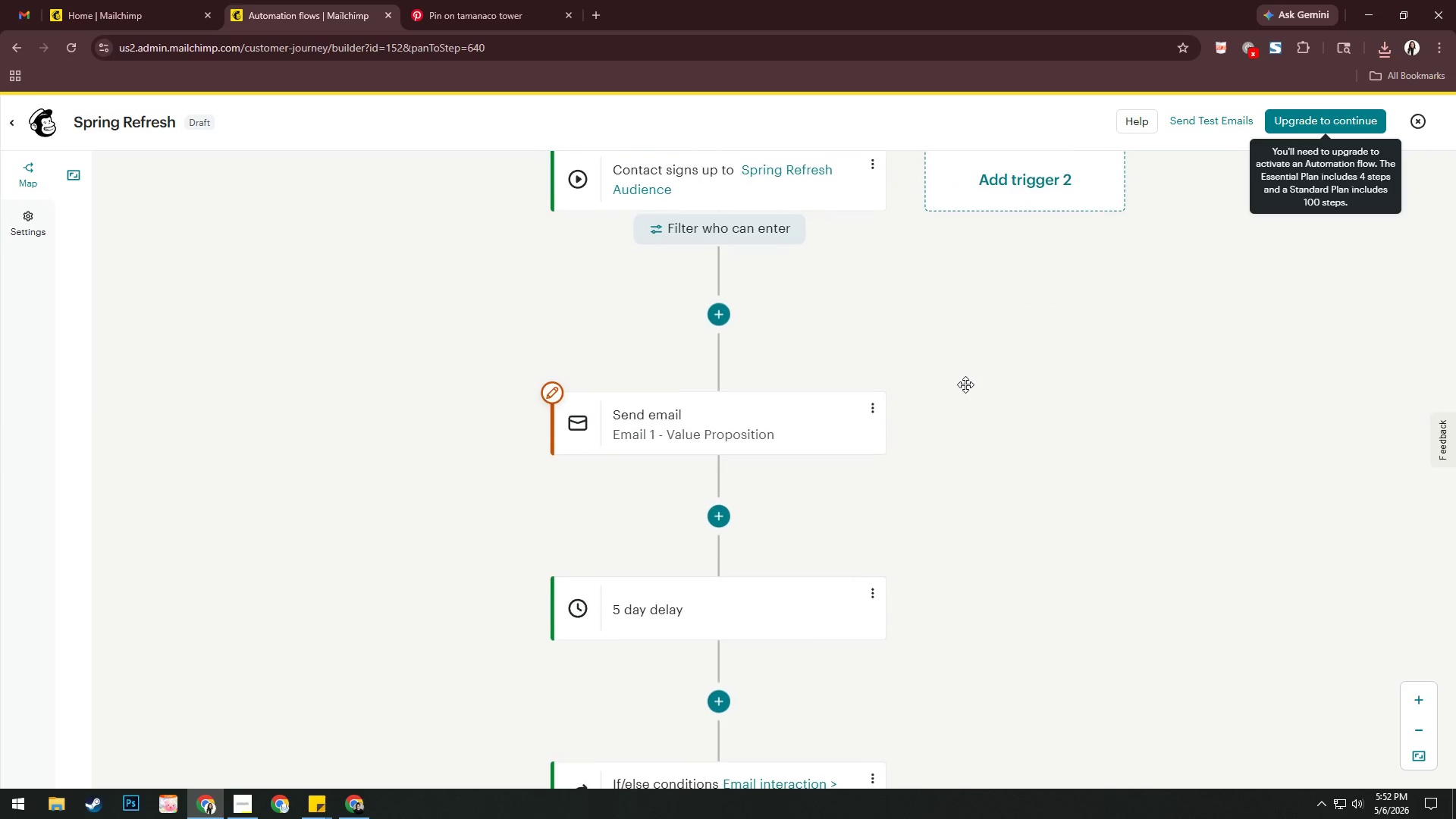 
left_click_drag(start_coordinate=[965, 384], to_coordinate=[968, 400])
 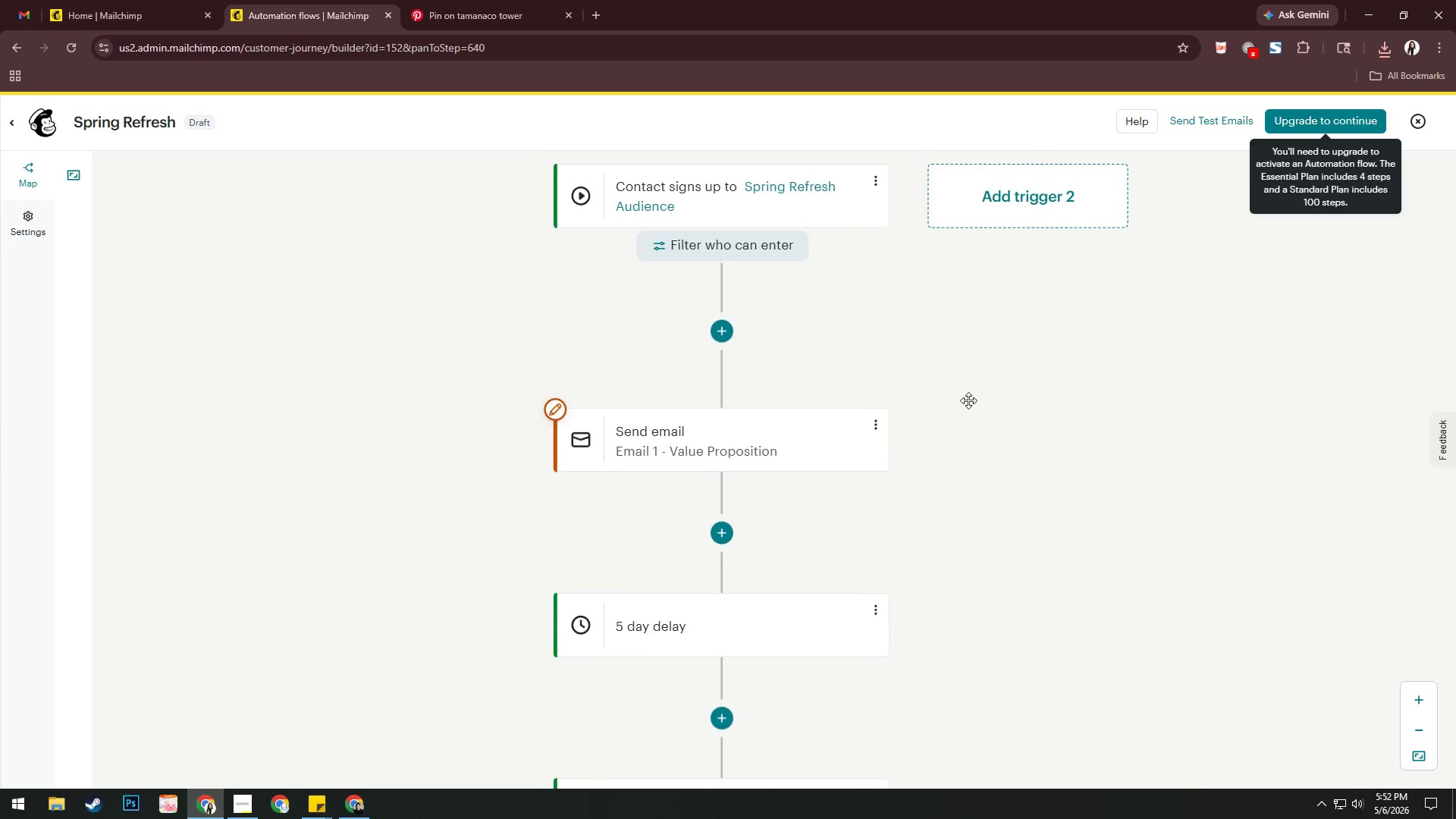 
left_click_drag(start_coordinate=[968, 400], to_coordinate=[967, 413])
 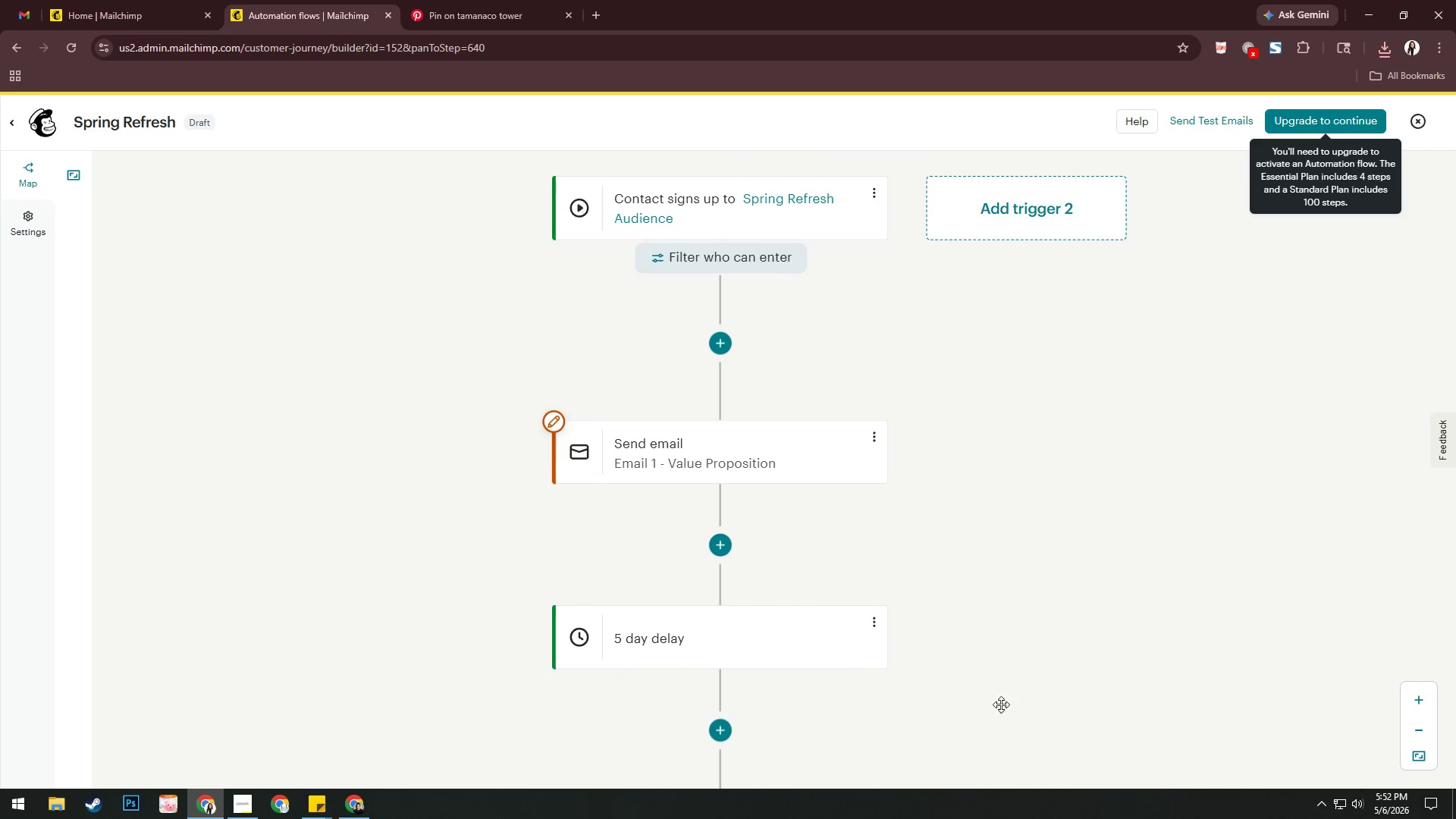 
left_click_drag(start_coordinate=[1004, 723], to_coordinate=[958, 114])
 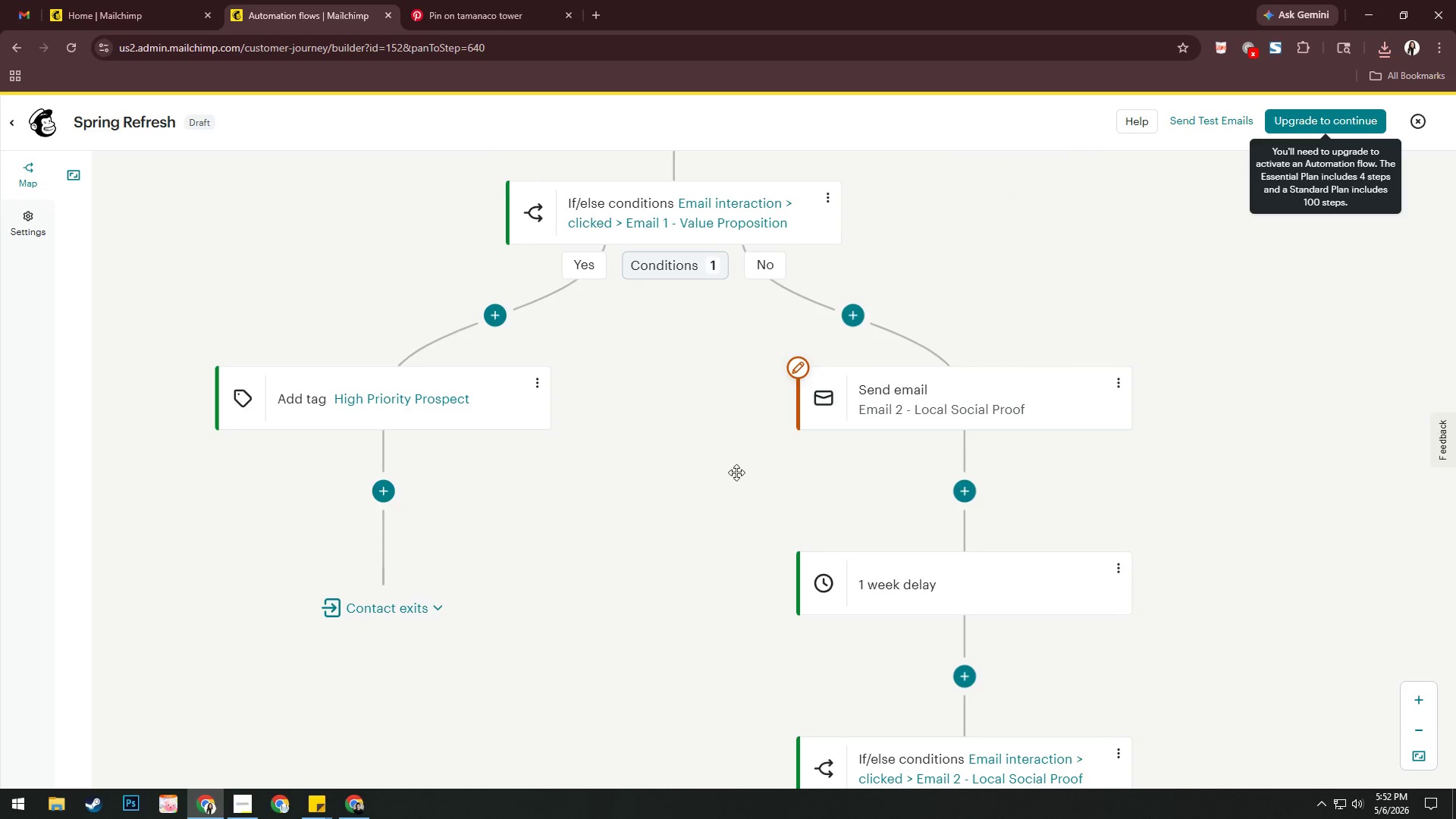 
left_click_drag(start_coordinate=[731, 481], to_coordinate=[686, 325])
 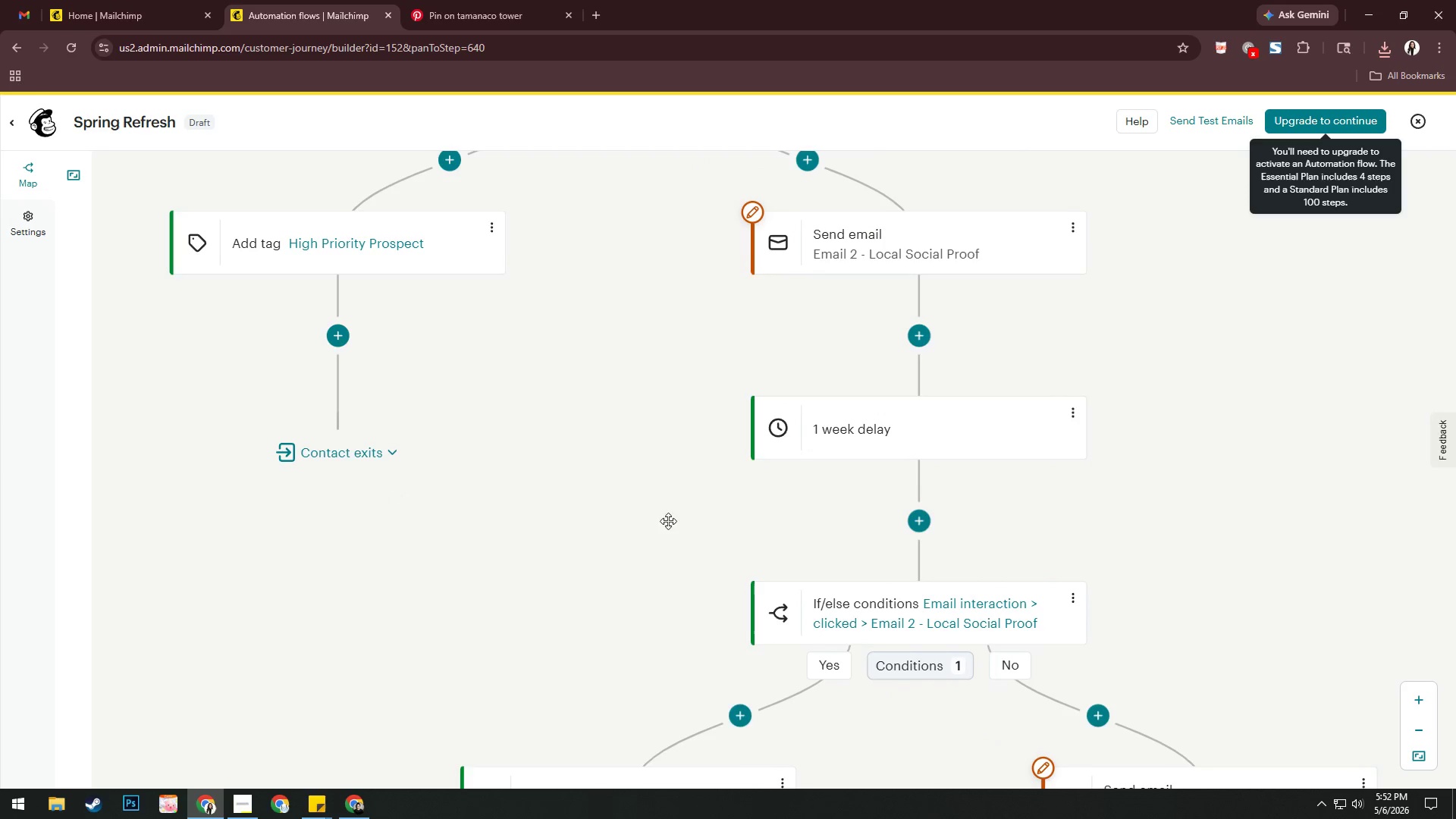 
left_click_drag(start_coordinate=[668, 566], to_coordinate=[610, 162])
 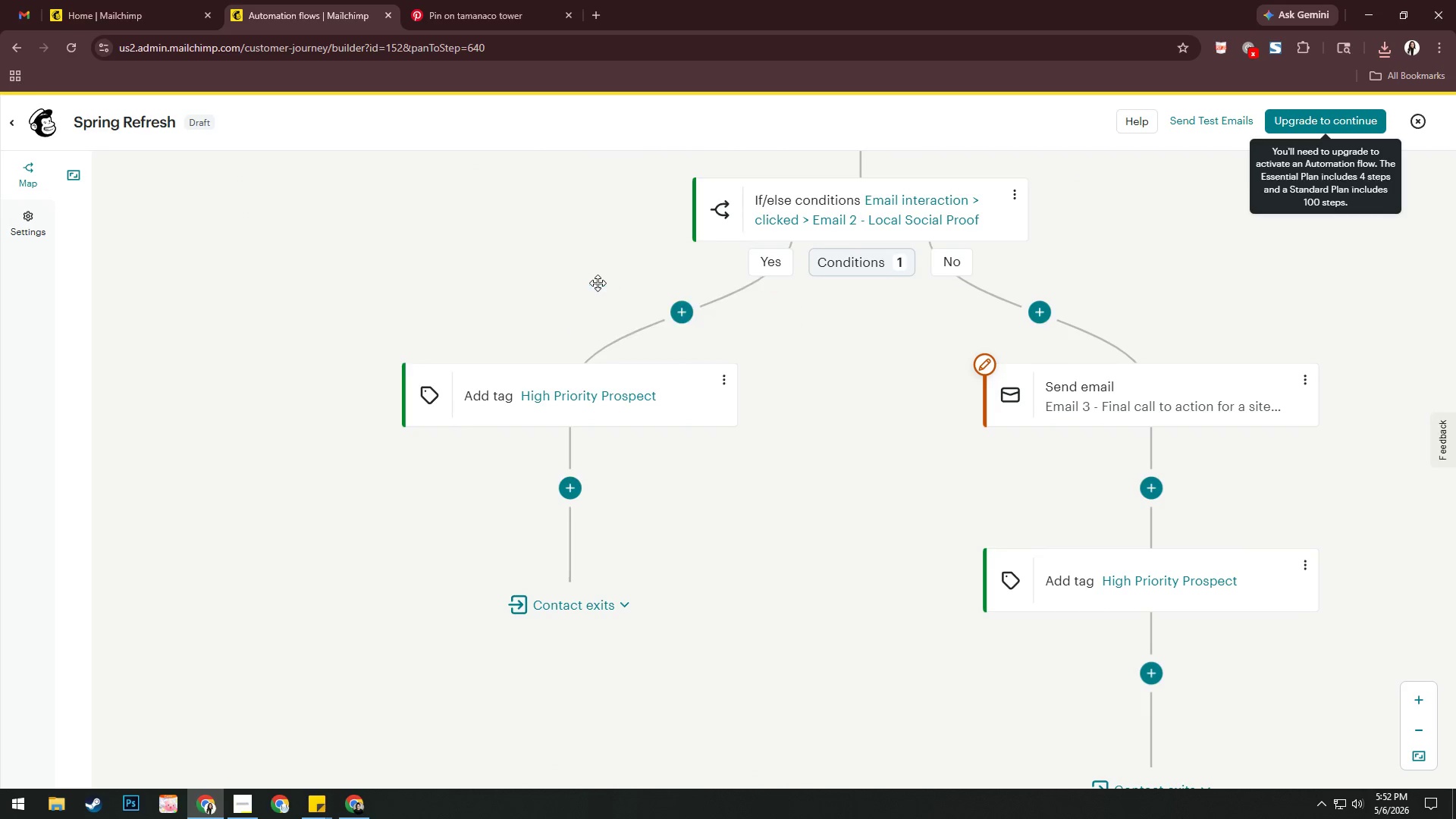 
left_click_drag(start_coordinate=[577, 281], to_coordinate=[463, 268])
 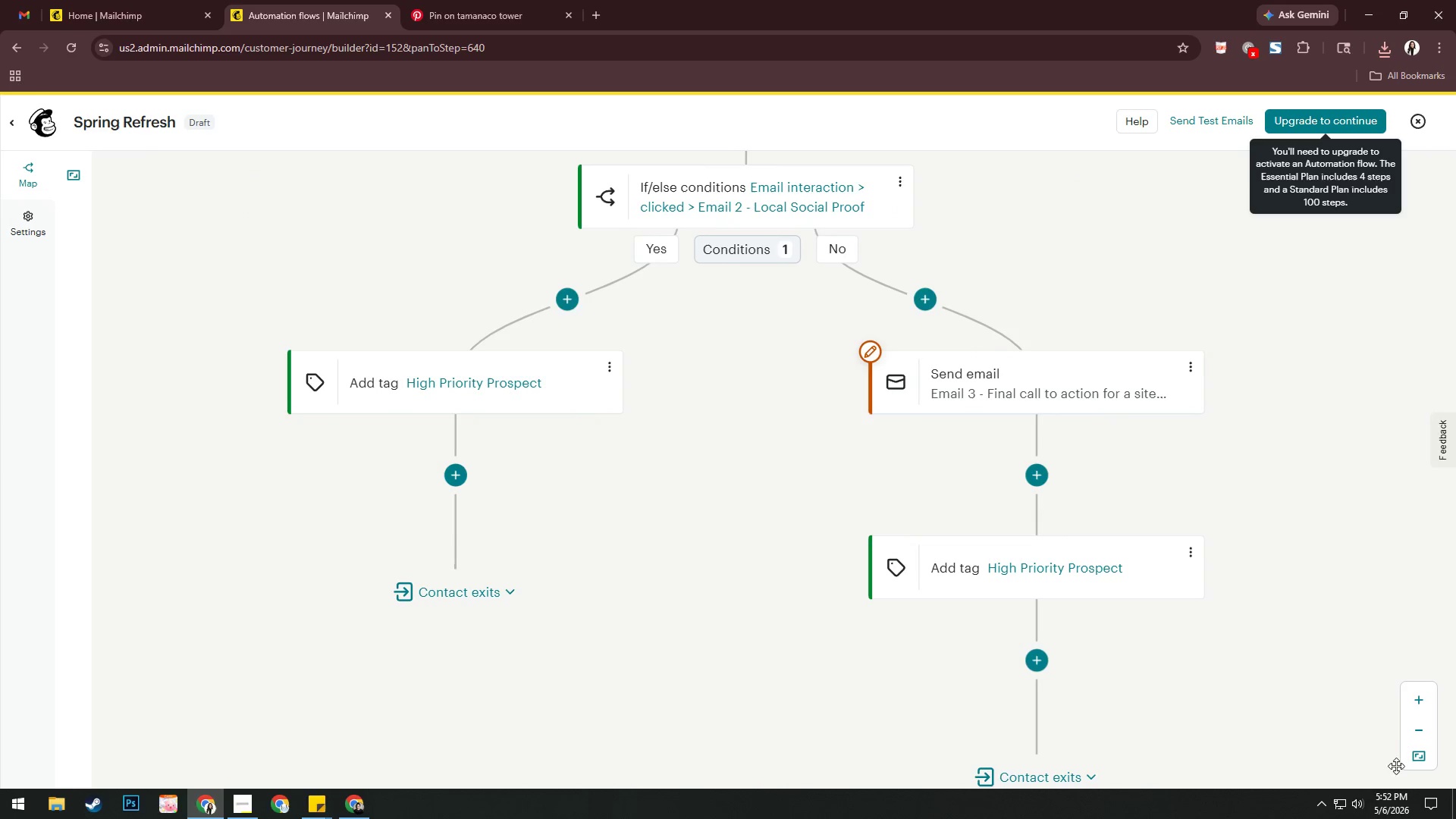 
left_click([1420, 733])
 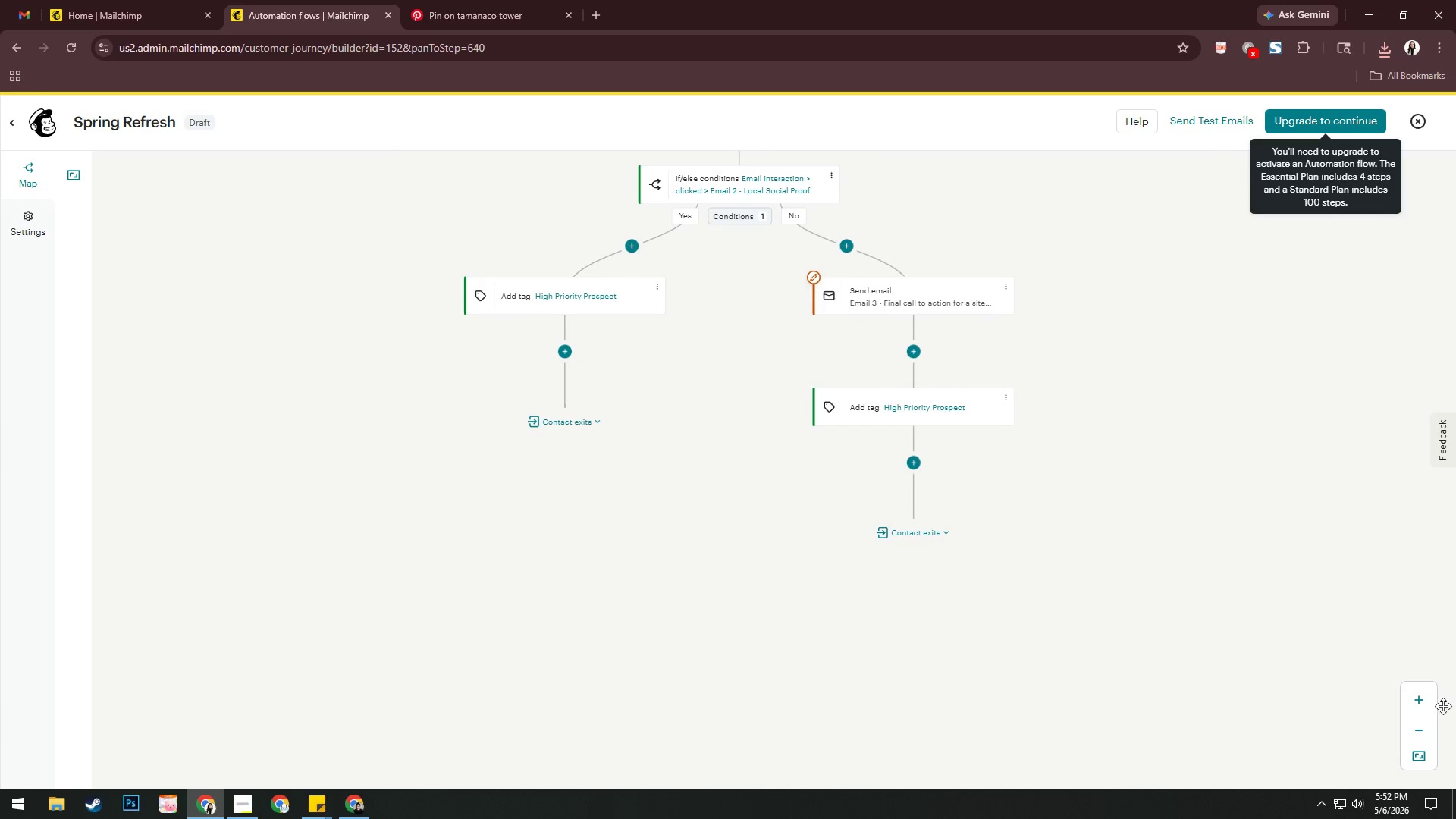 
left_click([1425, 699])
 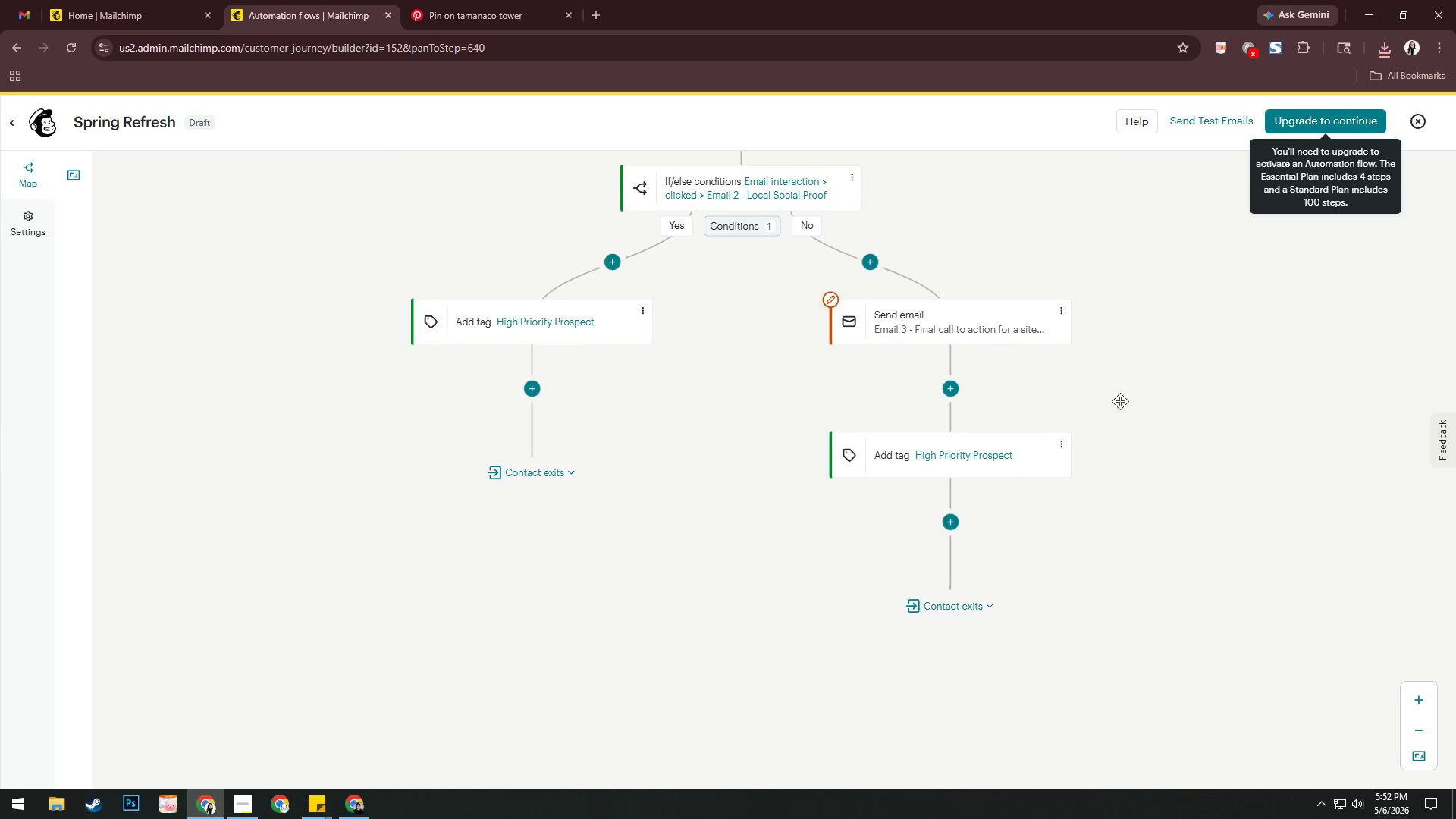 
left_click_drag(start_coordinate=[1121, 406], to_coordinate=[1238, 646])
 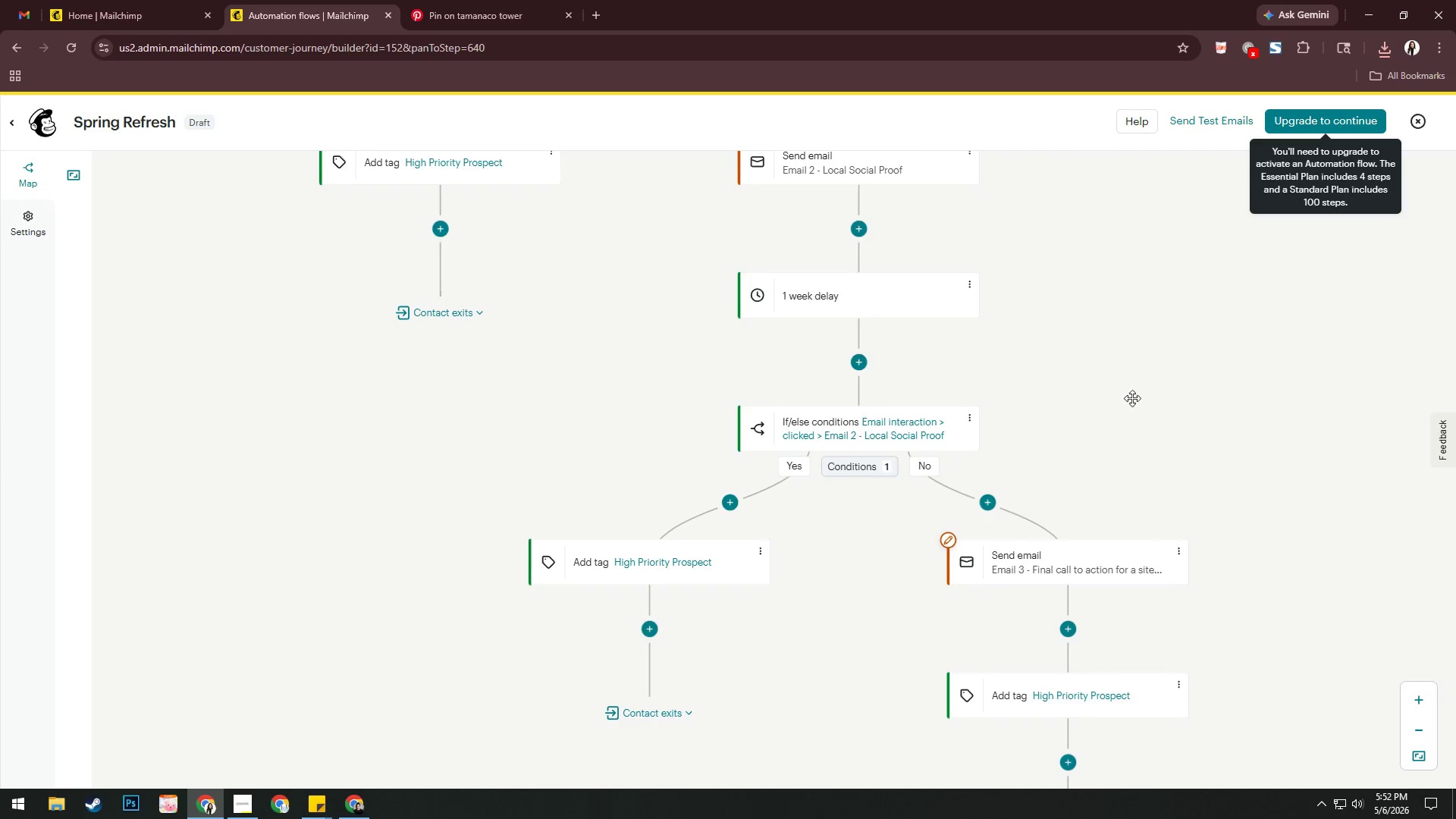 
left_click_drag(start_coordinate=[1126, 398], to_coordinate=[1117, 582])
 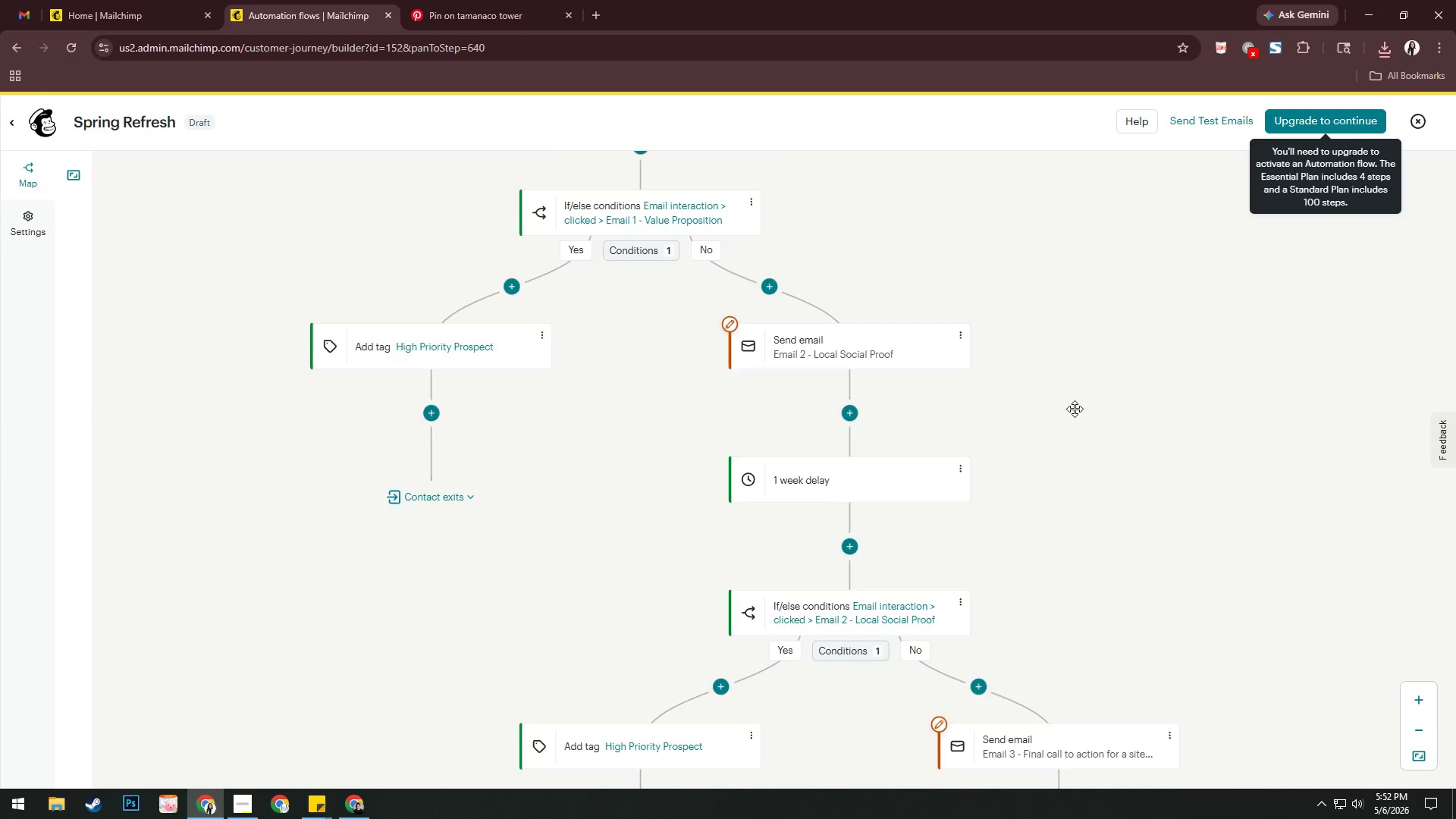 
left_click_drag(start_coordinate=[1075, 415], to_coordinate=[1156, 592])
 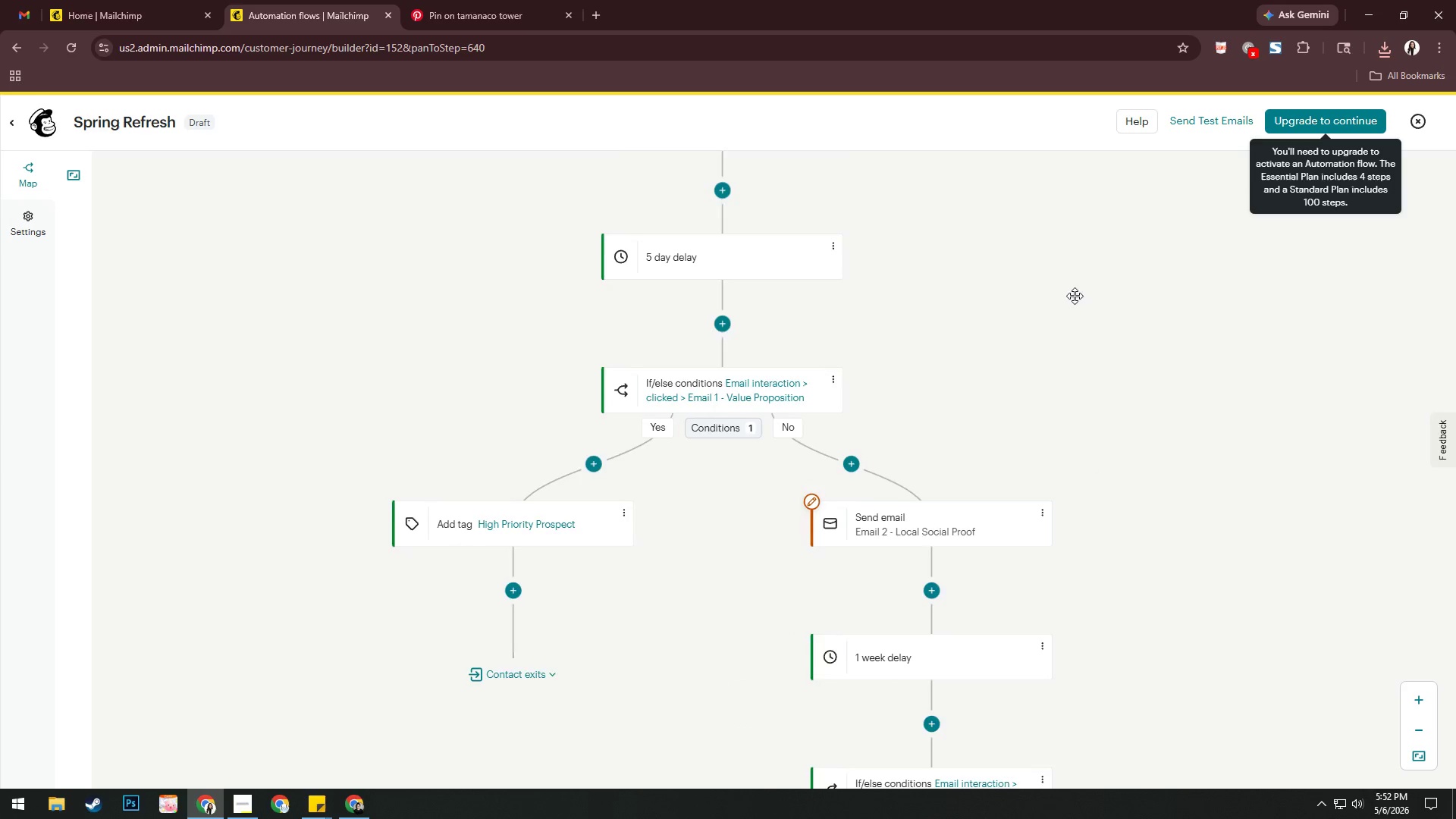 
left_click_drag(start_coordinate=[1067, 291], to_coordinate=[1138, 503])
 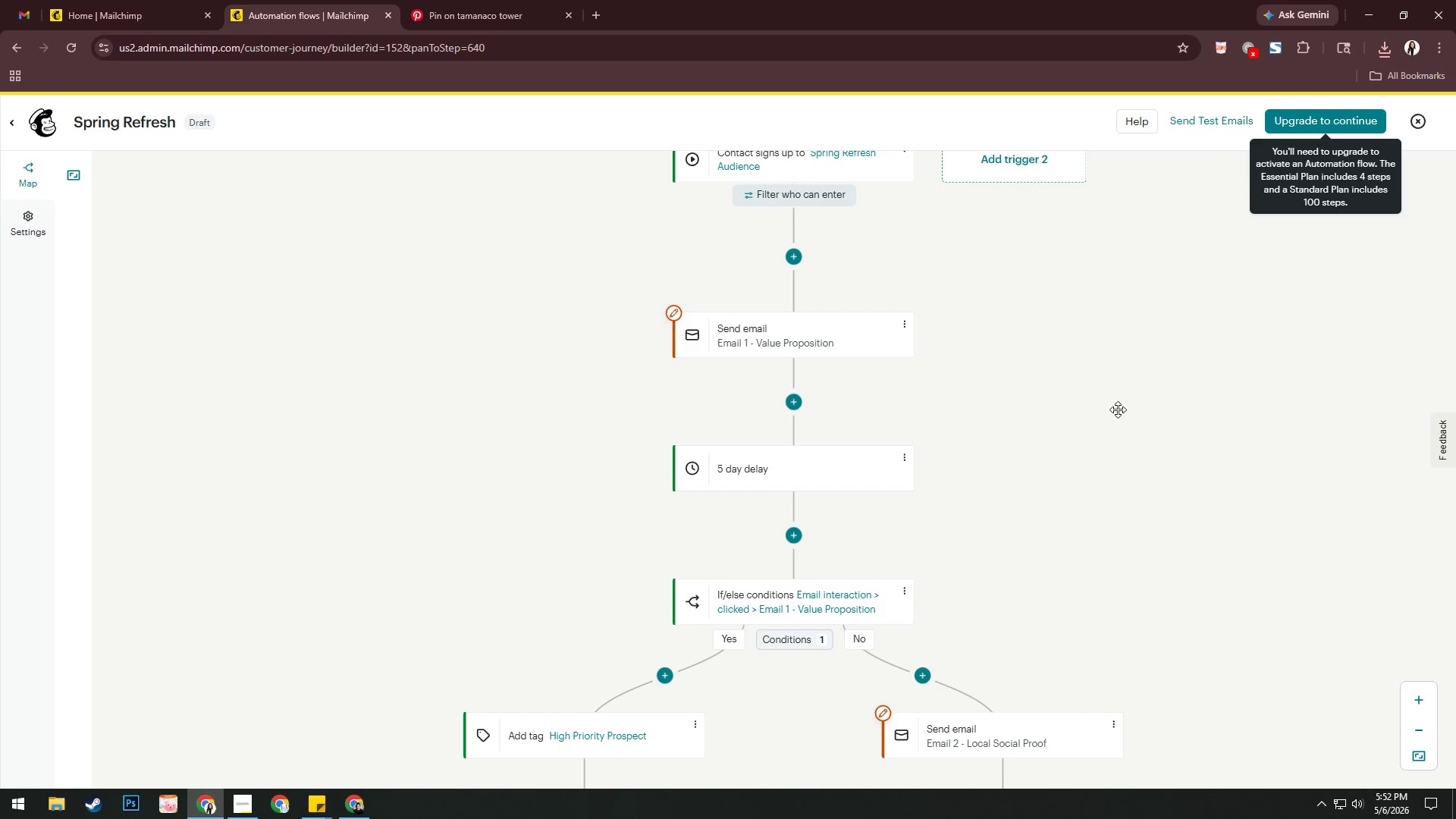 
left_click_drag(start_coordinate=[1114, 402], to_coordinate=[1114, 544])
 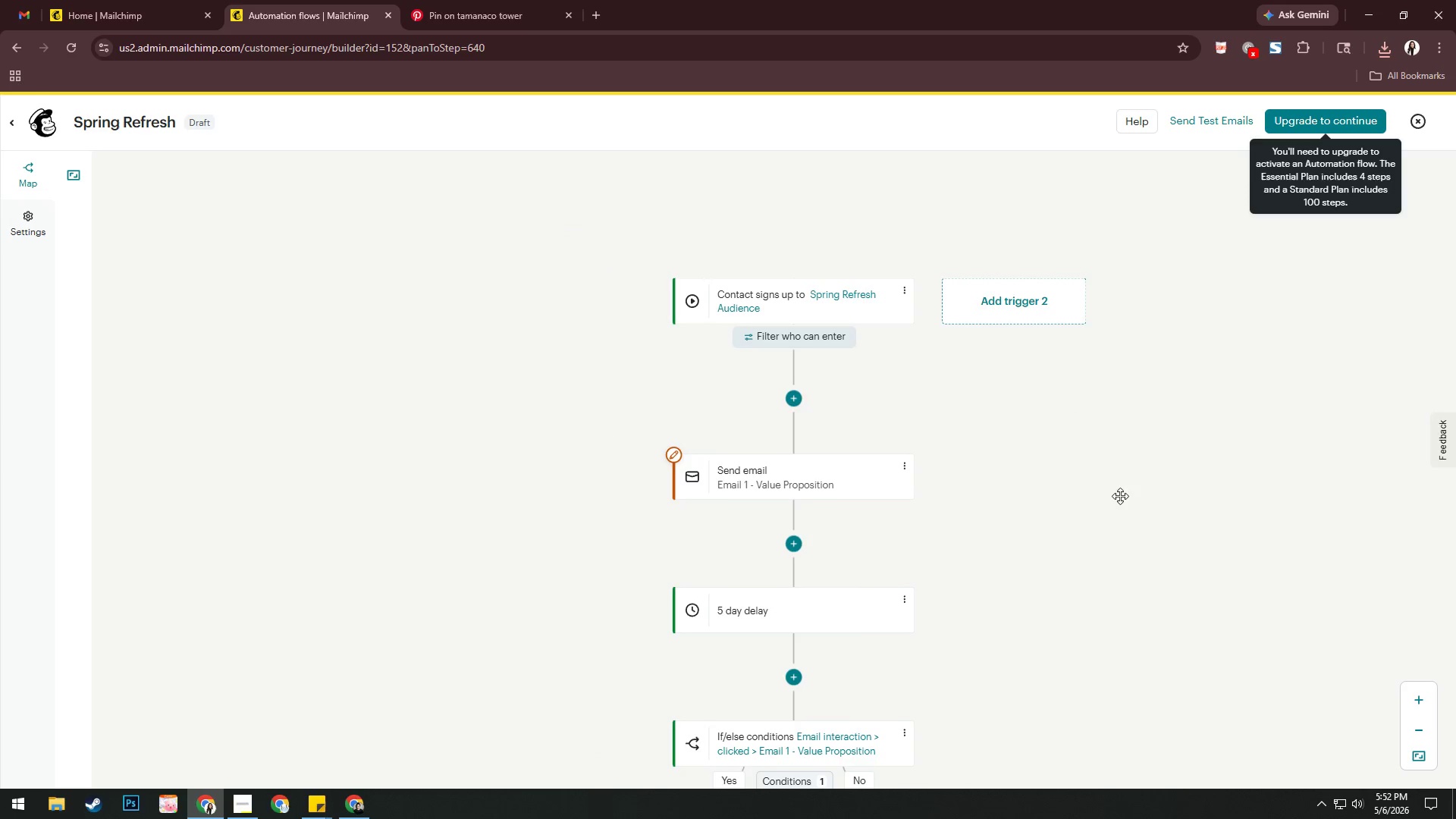 
left_click_drag(start_coordinate=[1120, 495], to_coordinate=[1065, 450])
 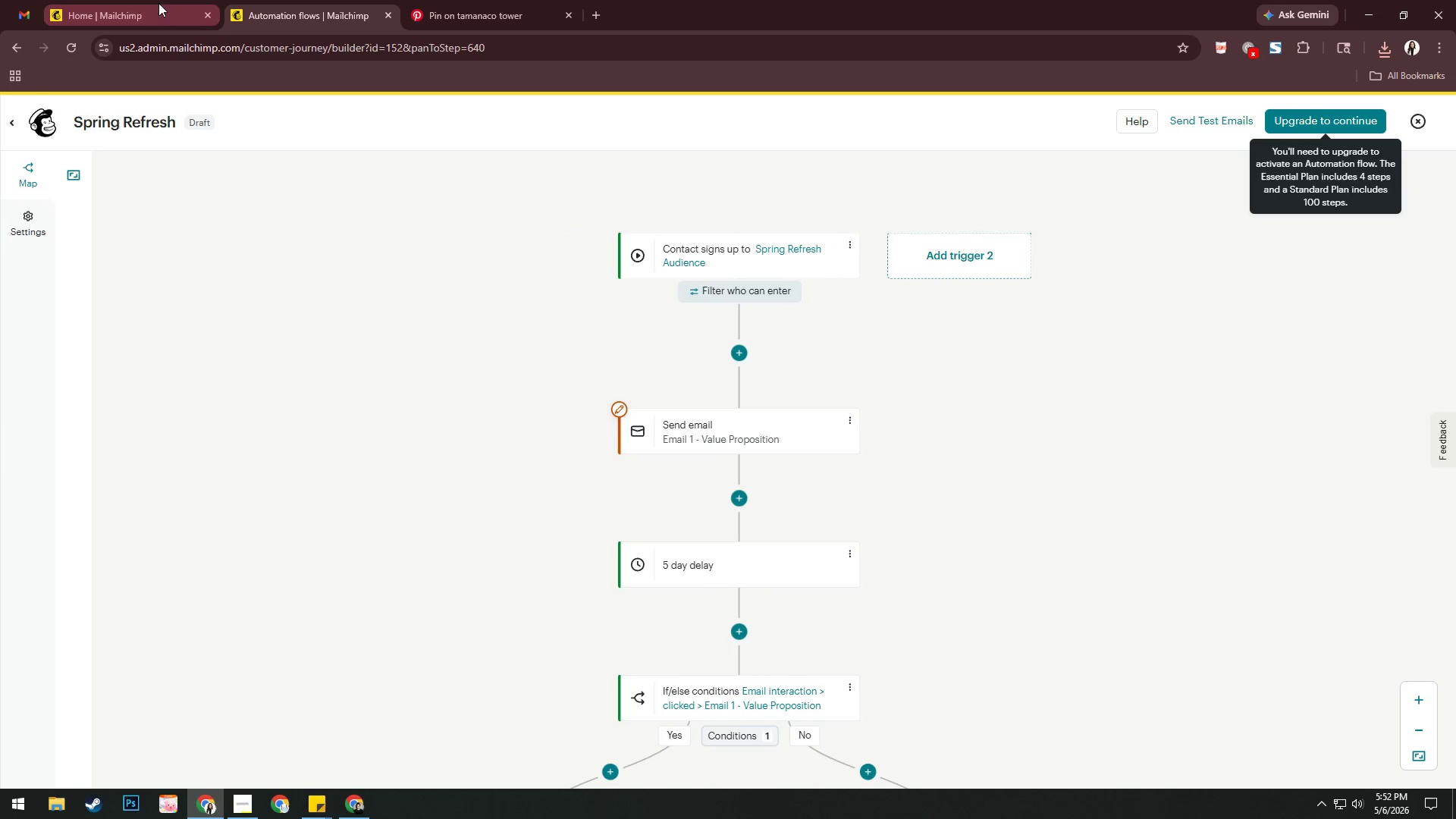 
left_click([154, 2])
 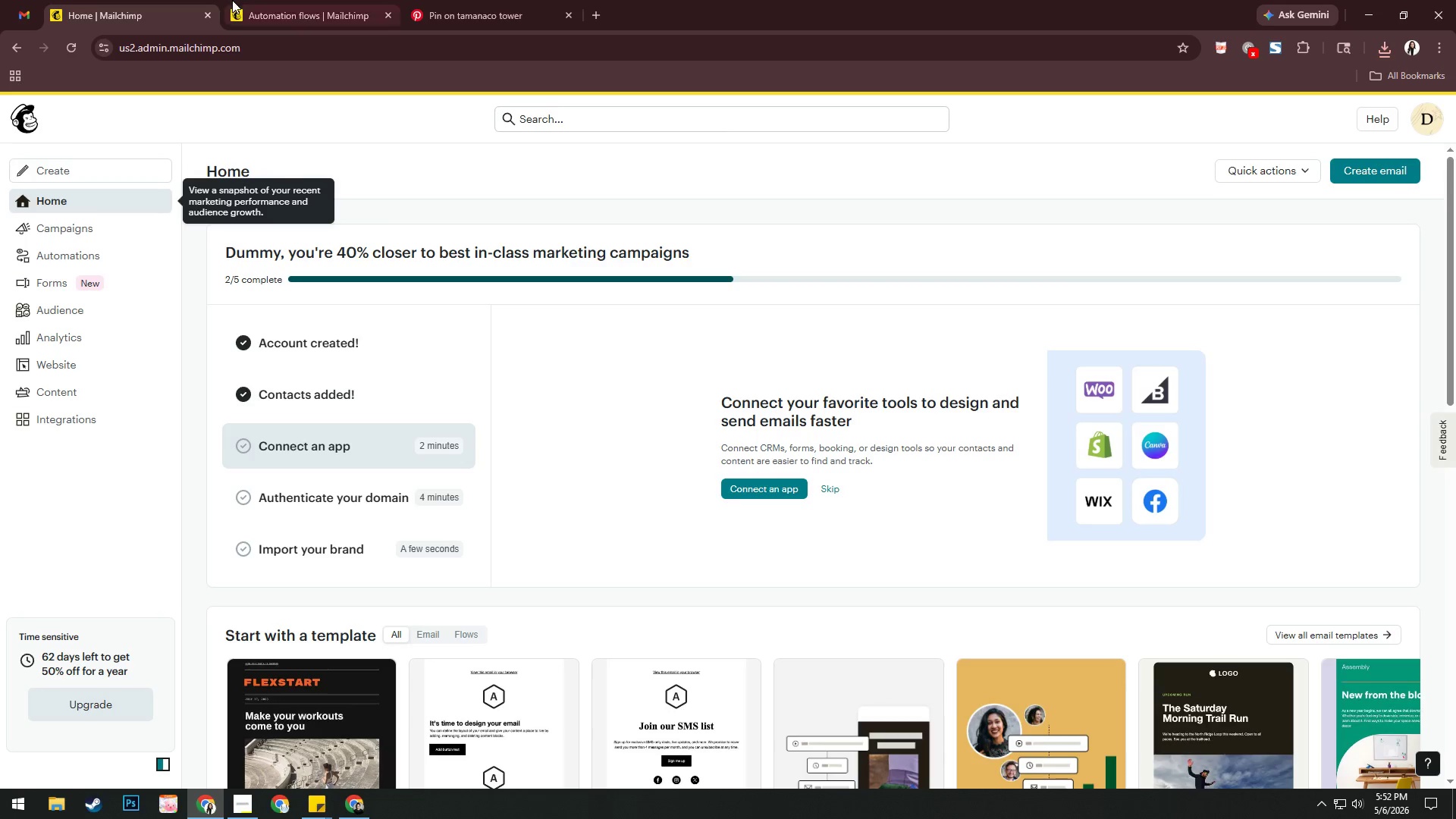 
left_click([259, 0])
 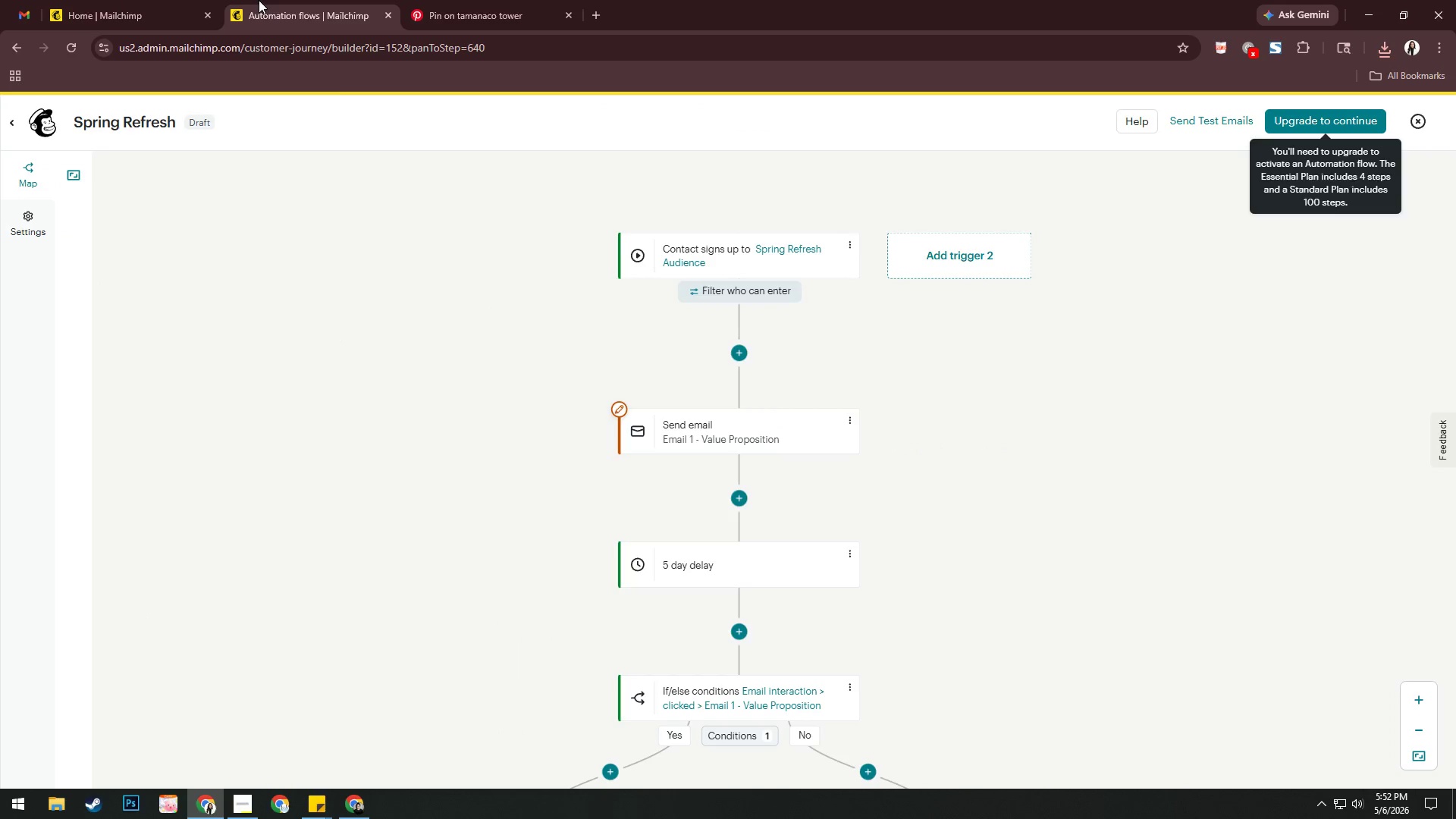 
key(Alt+AltLeft)
 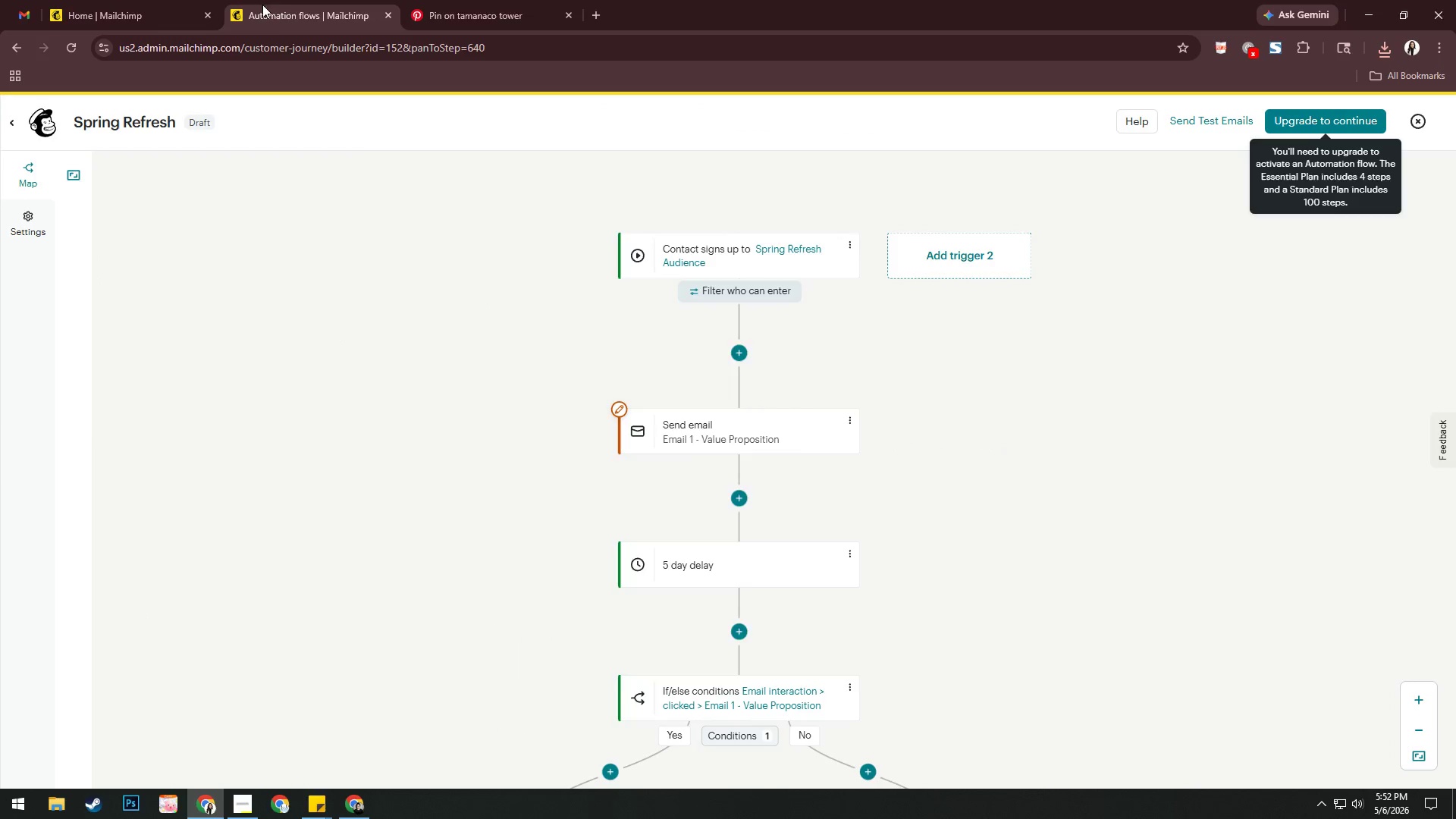 
key(Alt+Tab)